 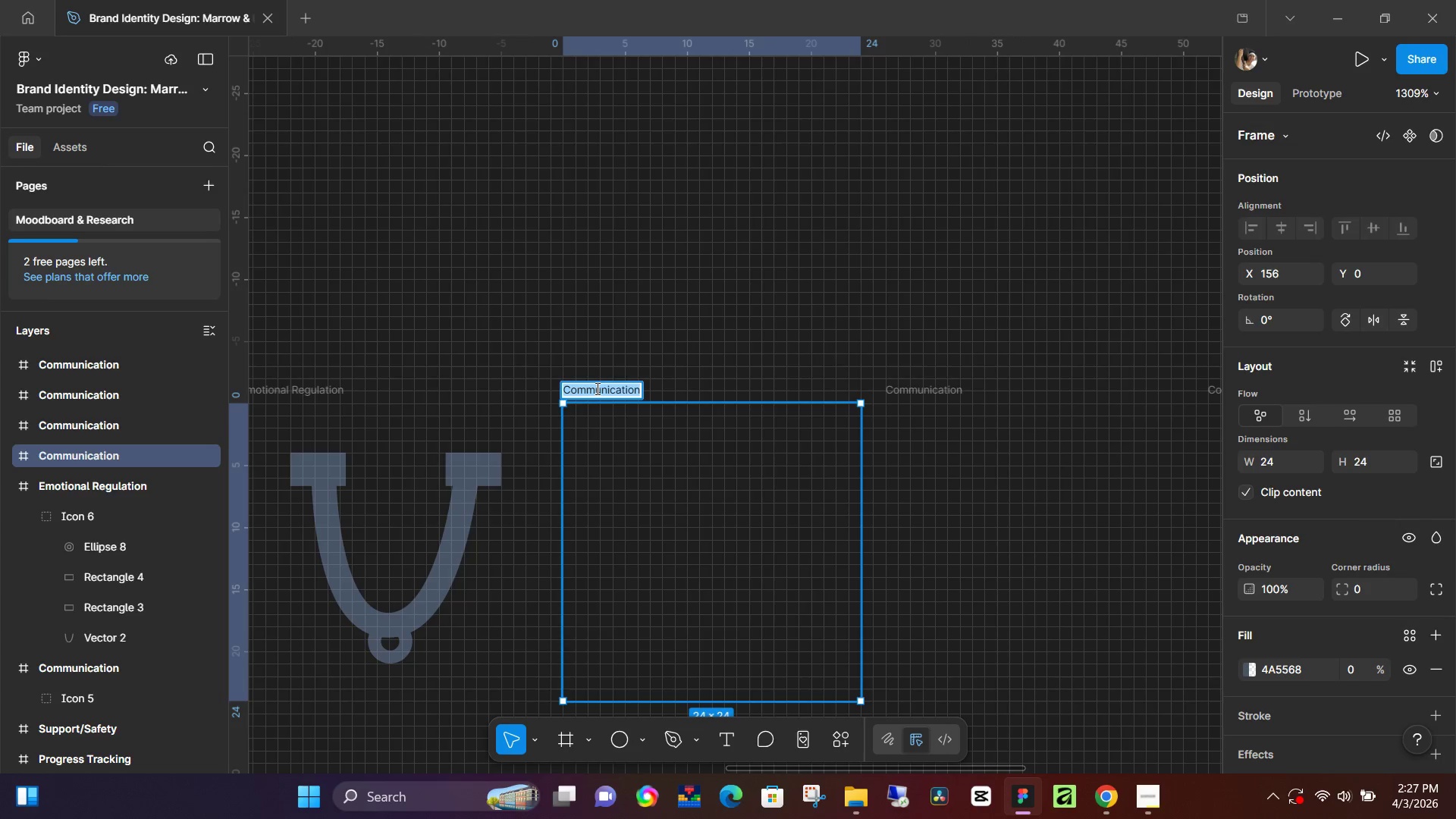 
key(Control+V)
 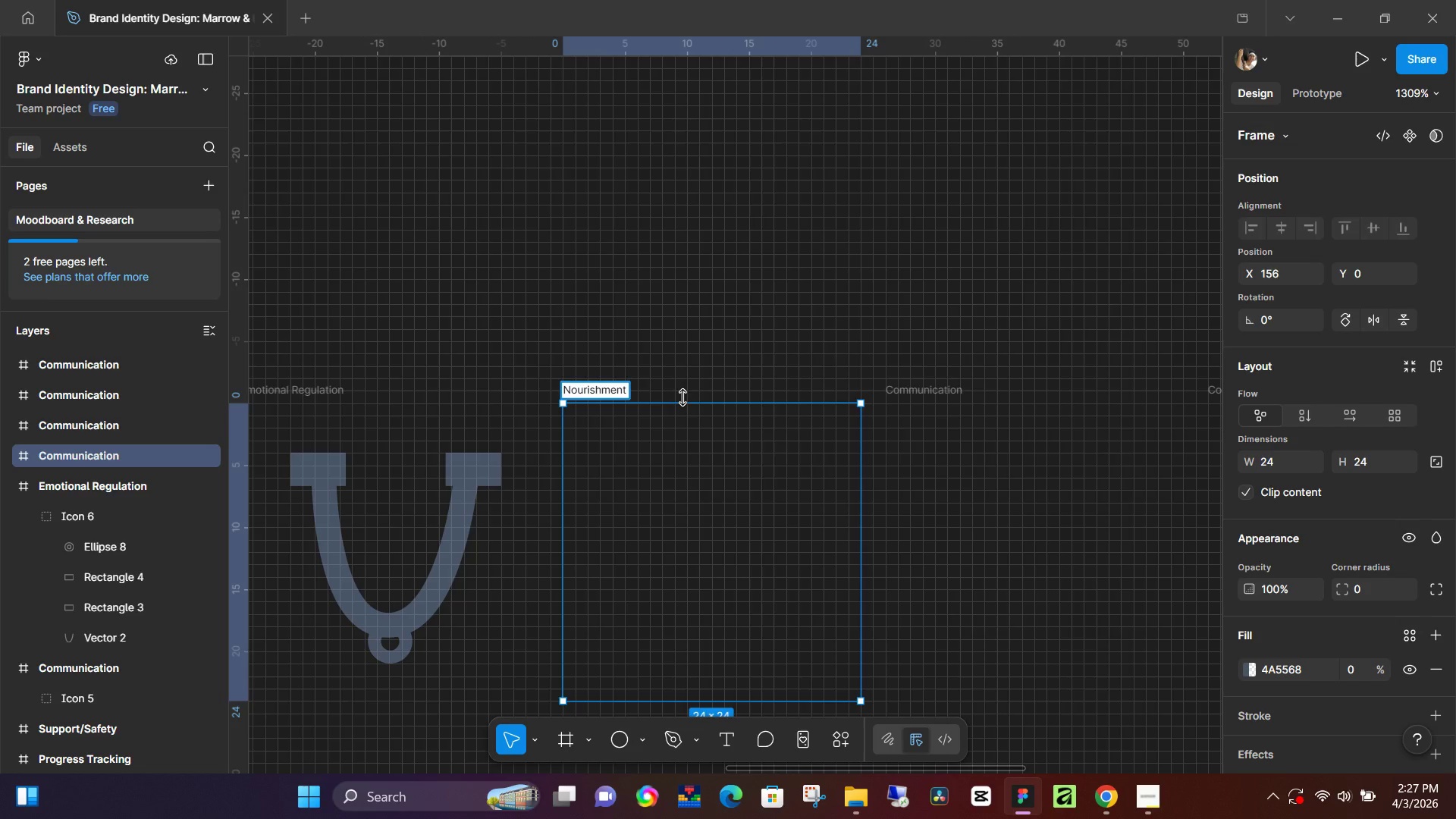 
key(NumpadEnter)
 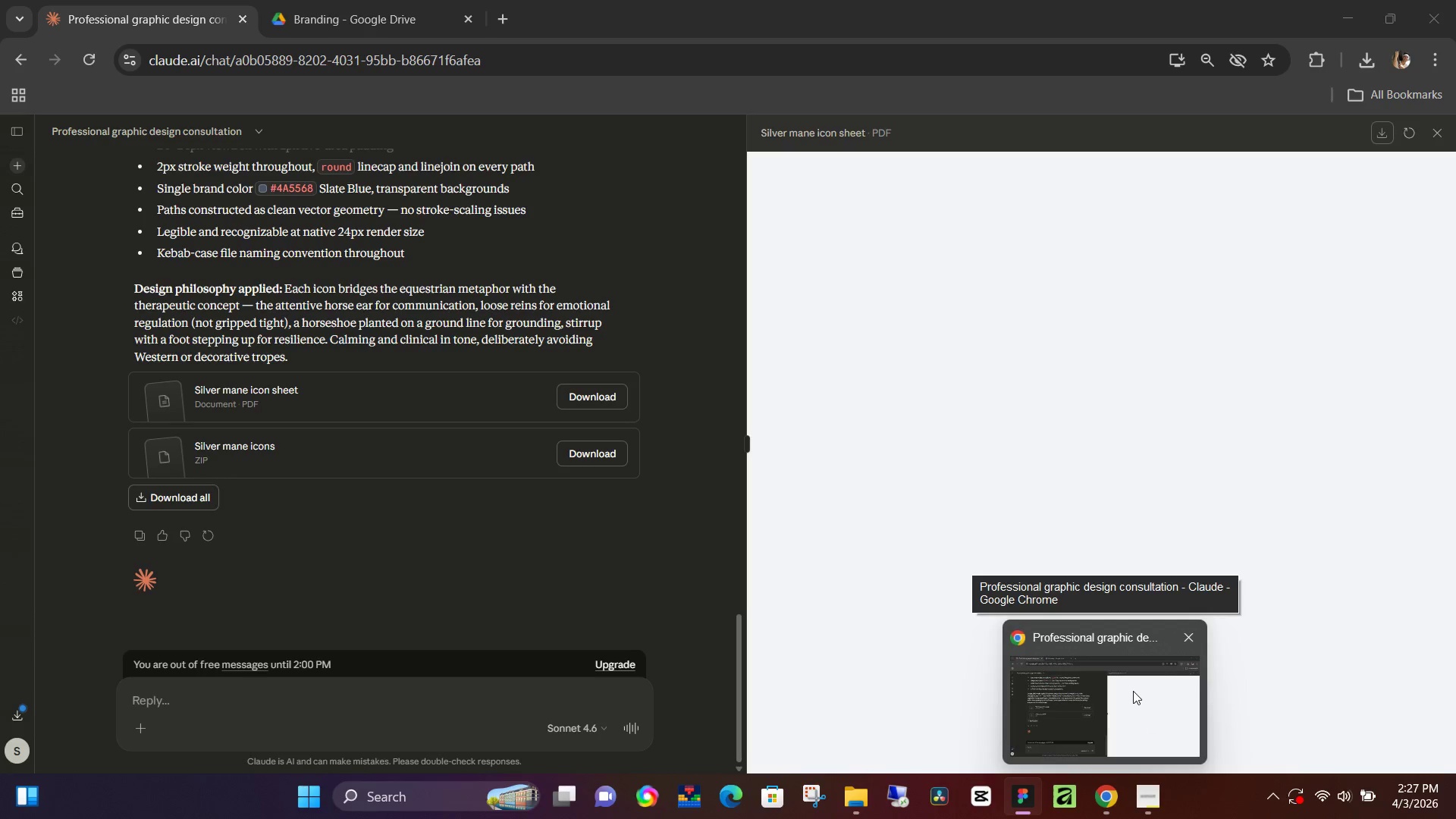 
wait(5.45)
 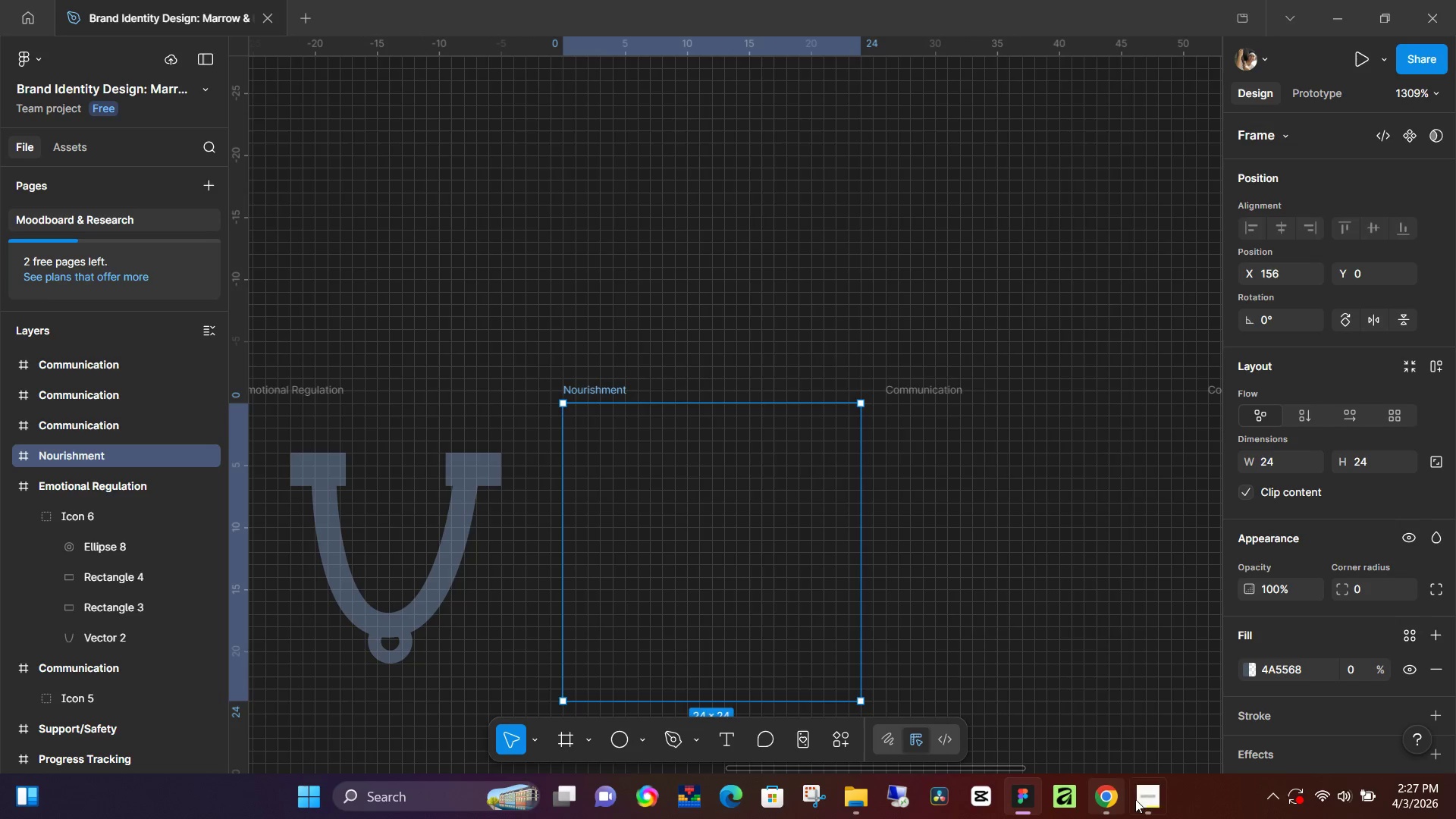 
left_click([1133, 691])
 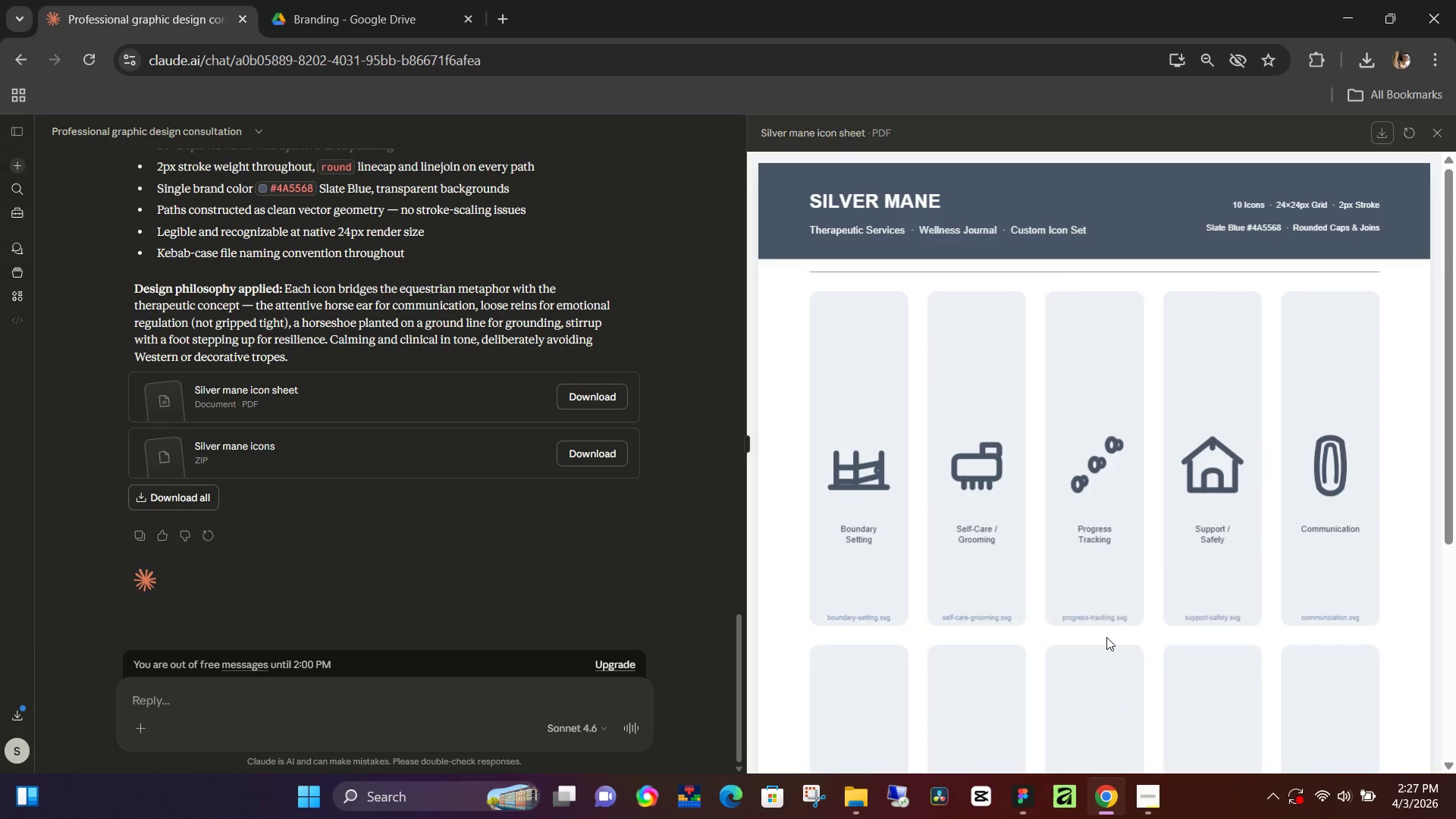 
scroll: coordinate [1106, 637], scroll_direction: down, amount: 2.0
 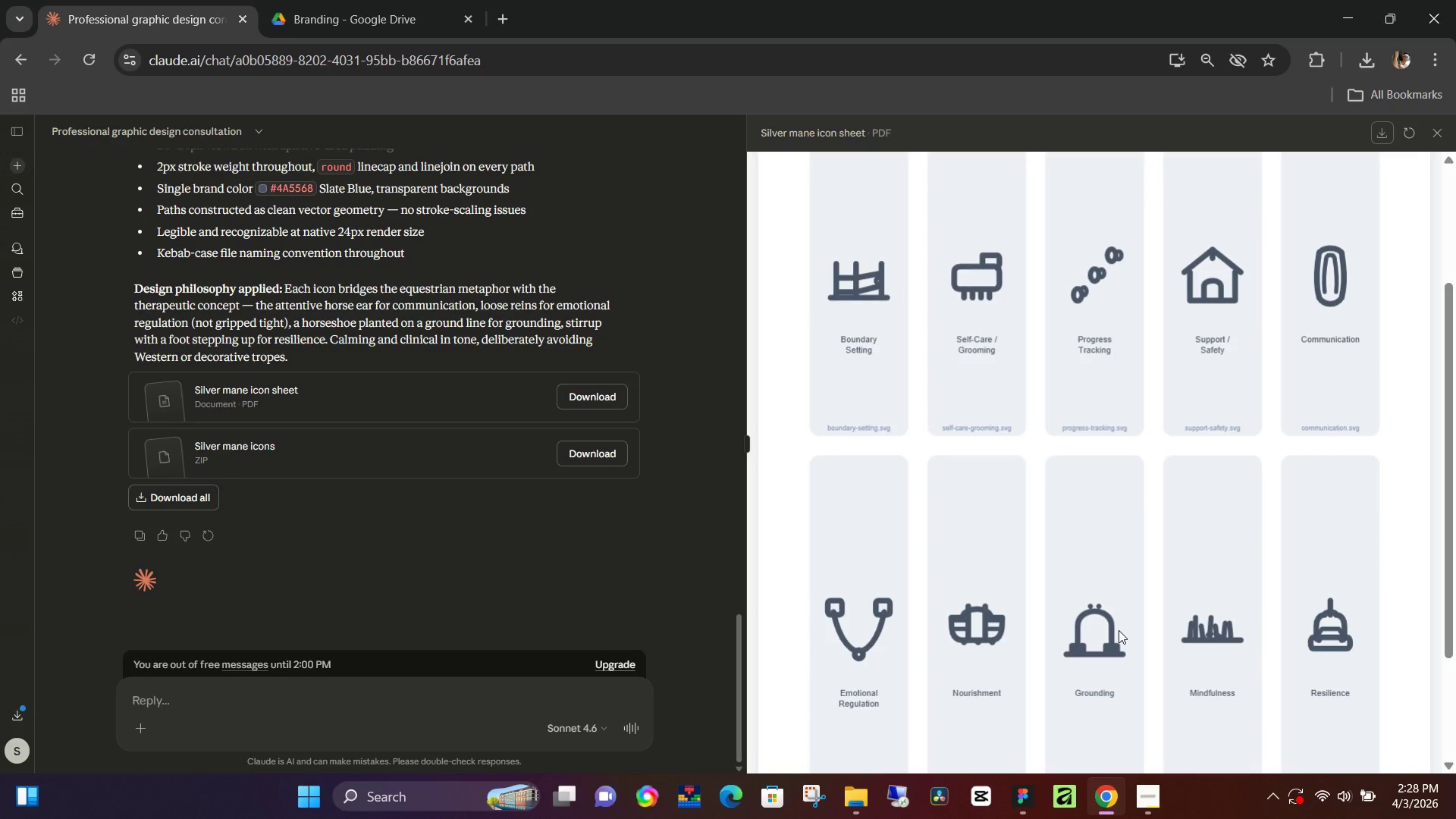 
wait(8.63)
 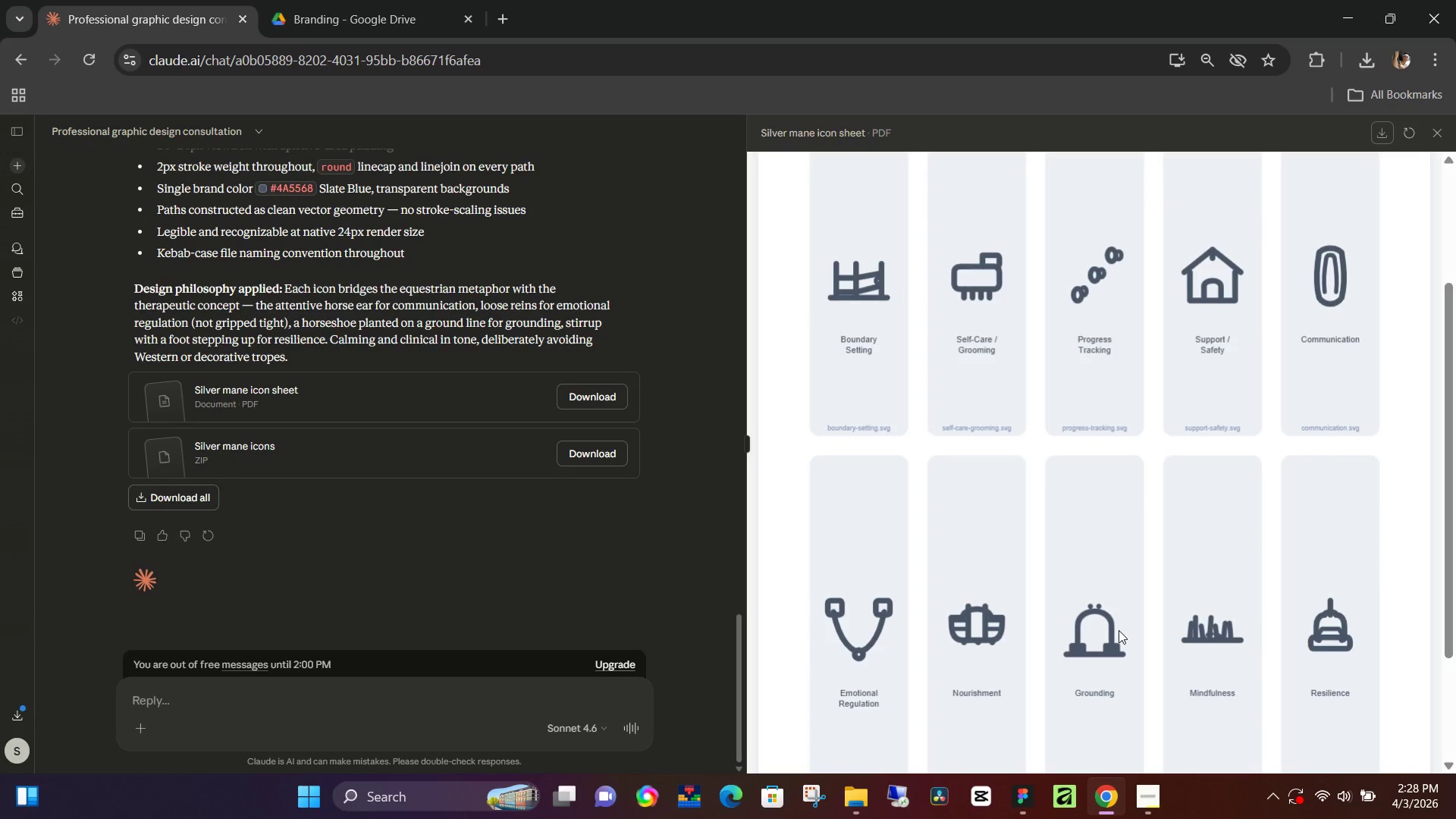 
left_click([1021, 808])
 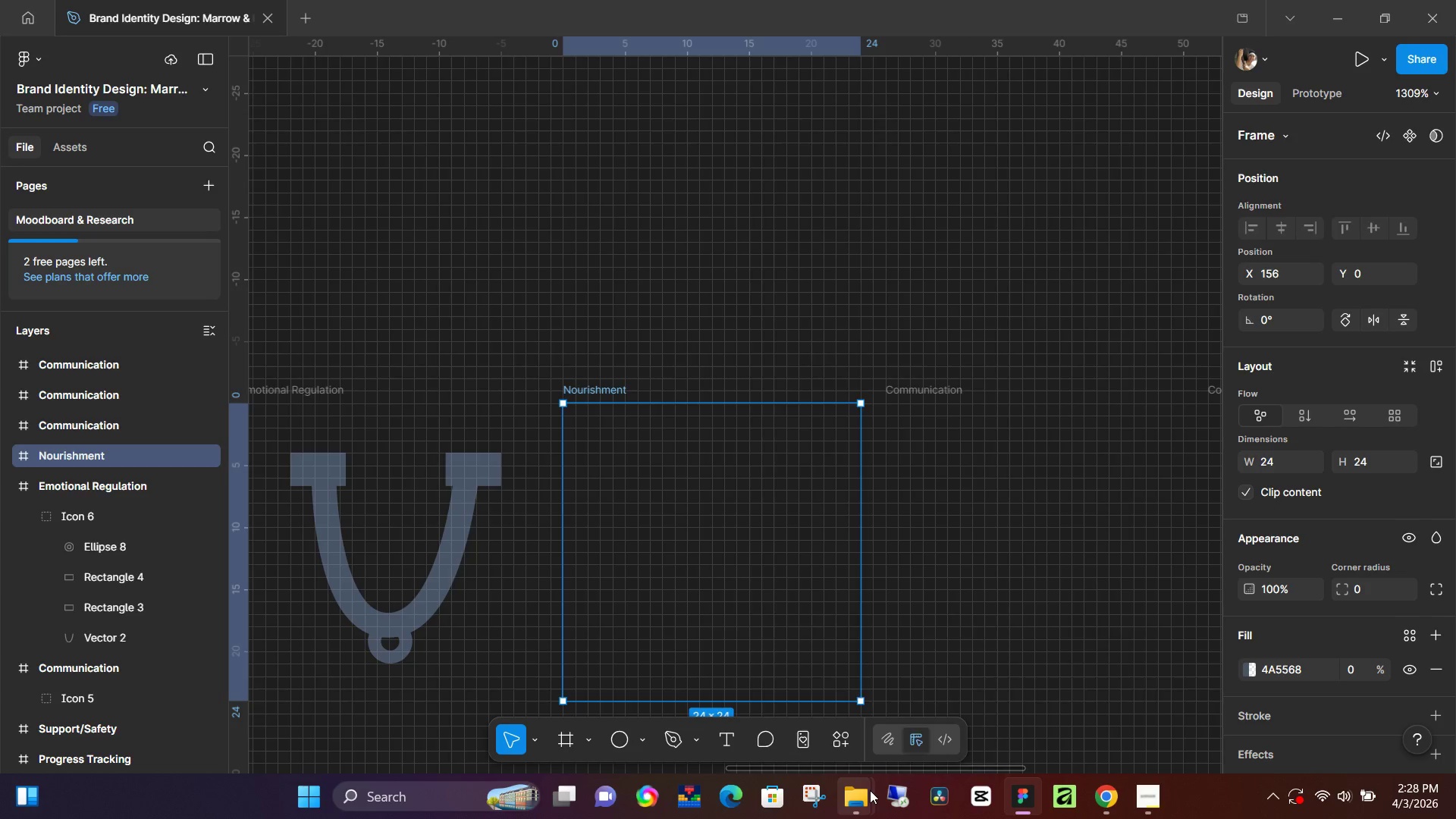 
left_click([903, 696])
 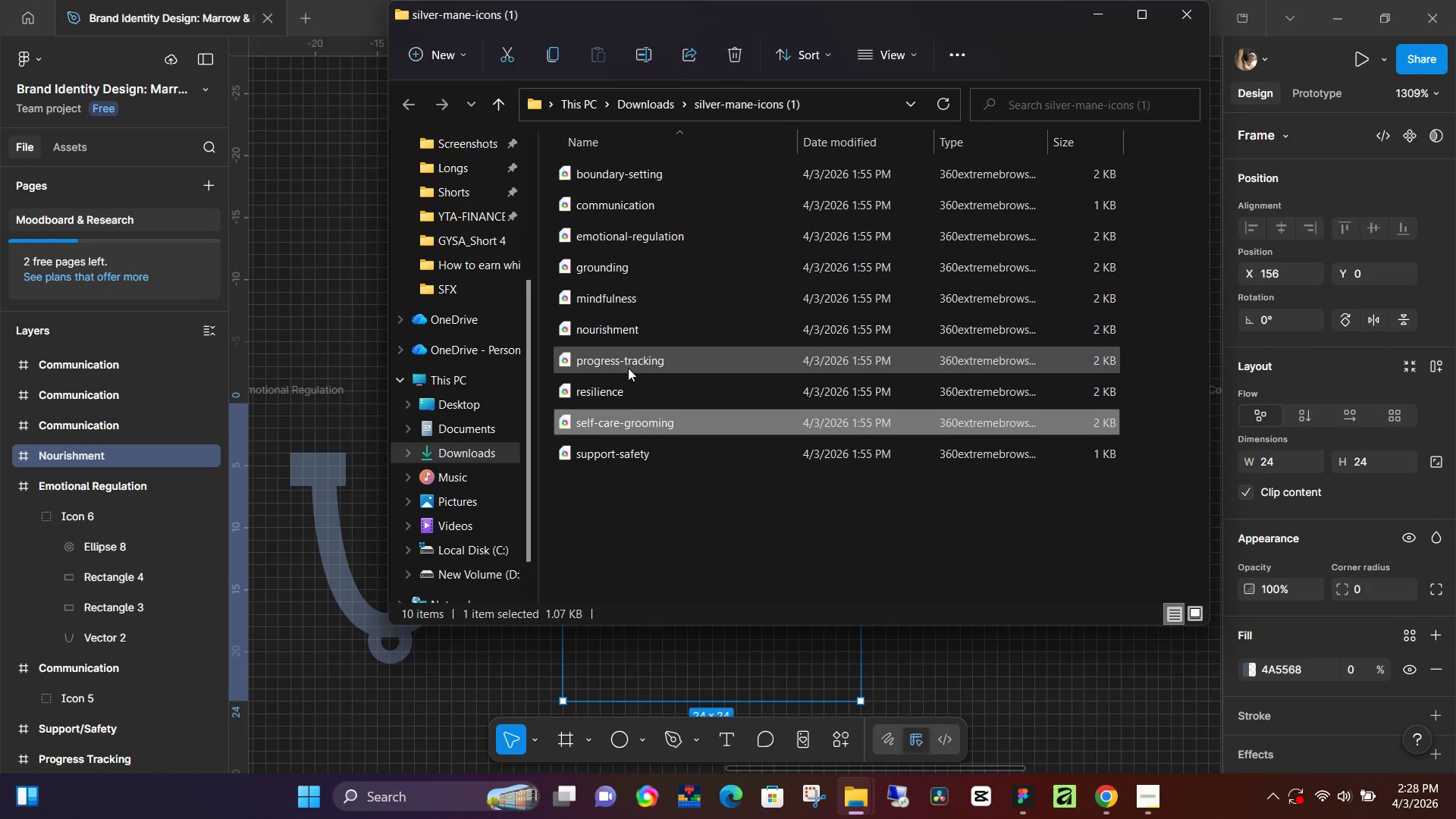 
left_click([625, 328])
 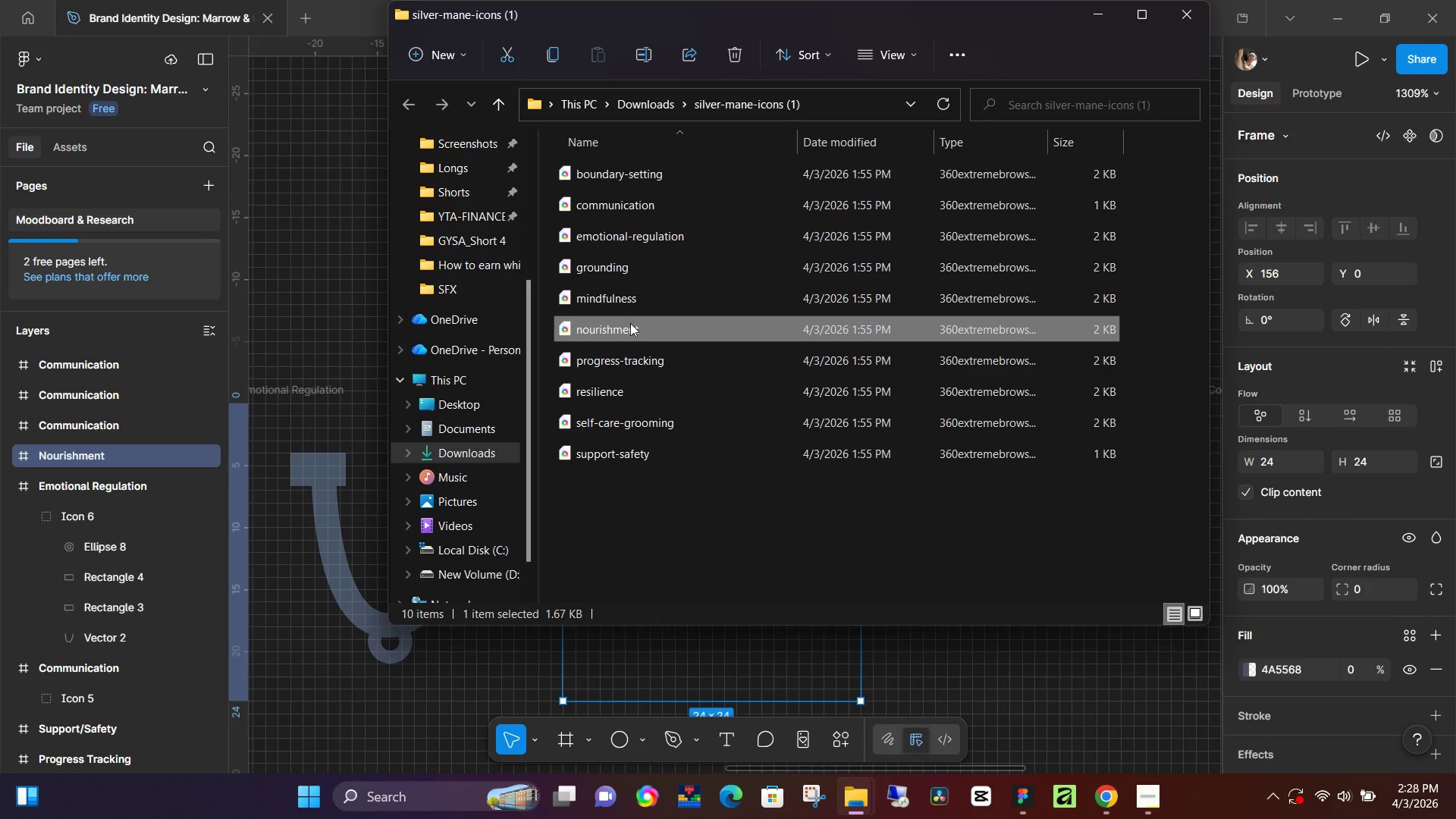 
left_click_drag(start_coordinate=[630, 323], to_coordinate=[961, 690])
 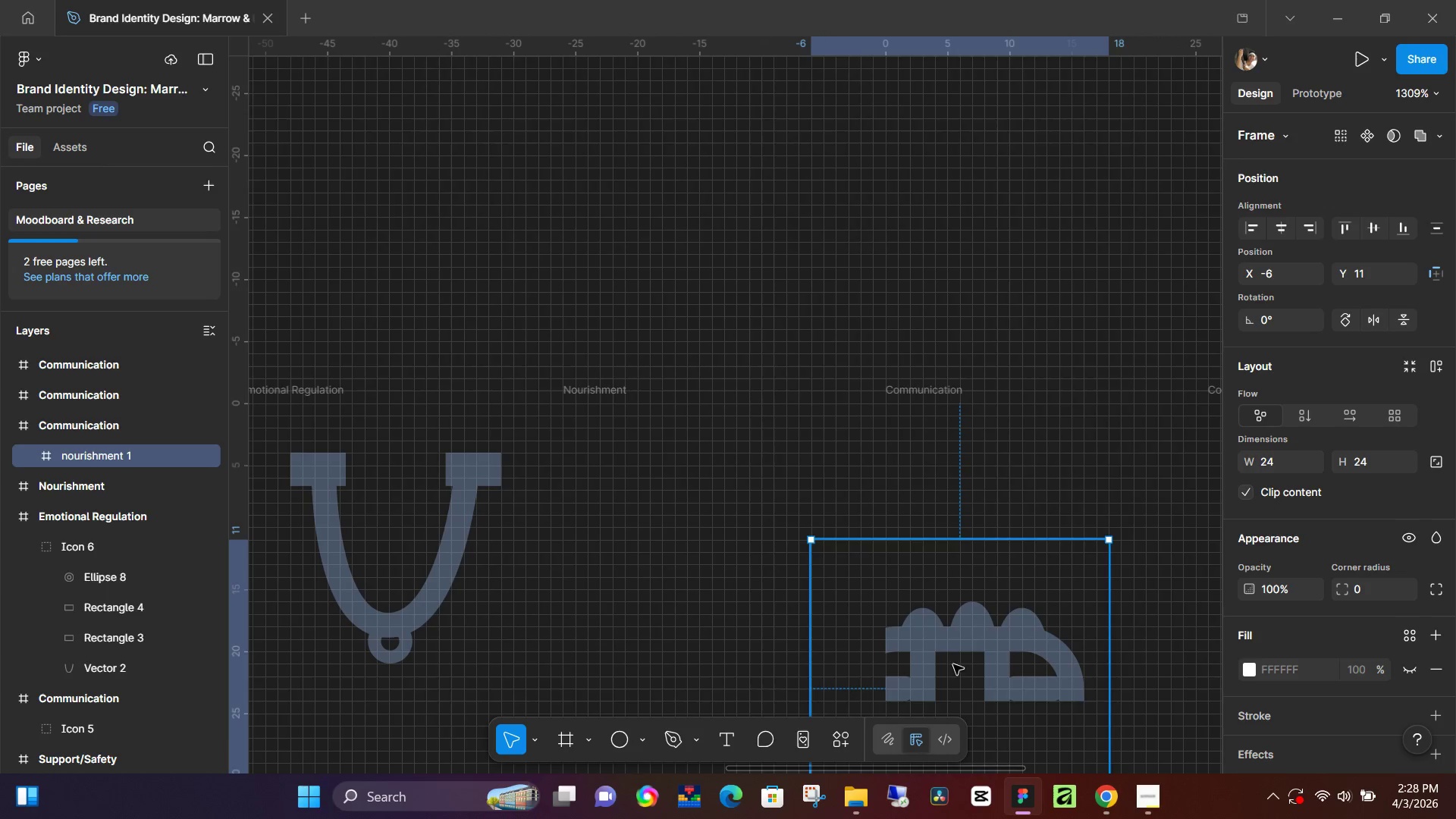 
left_click_drag(start_coordinate=[984, 471], to_coordinate=[742, 627])
 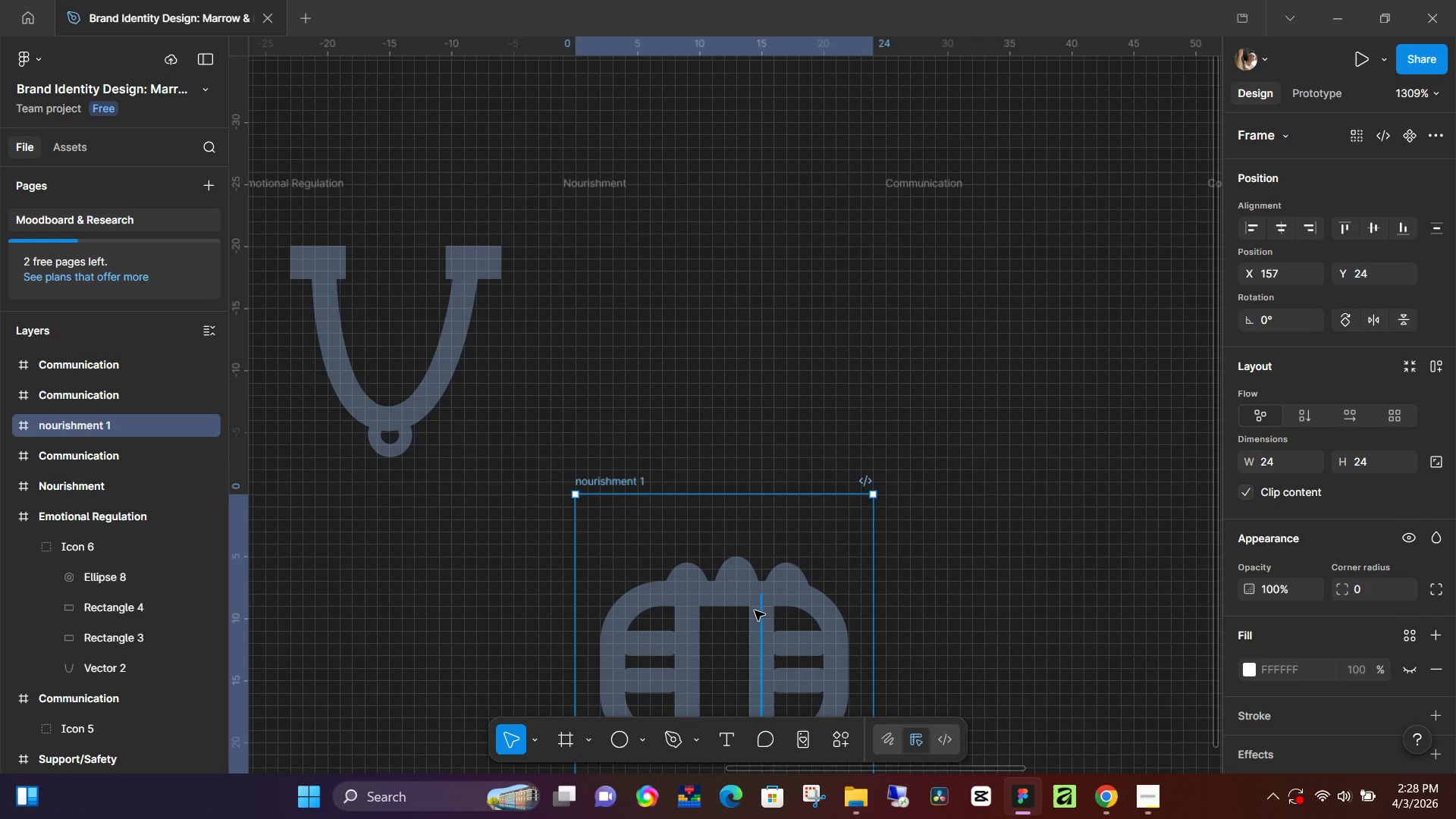 
scroll: coordinate [755, 610], scroll_direction: down, amount: 7.0
 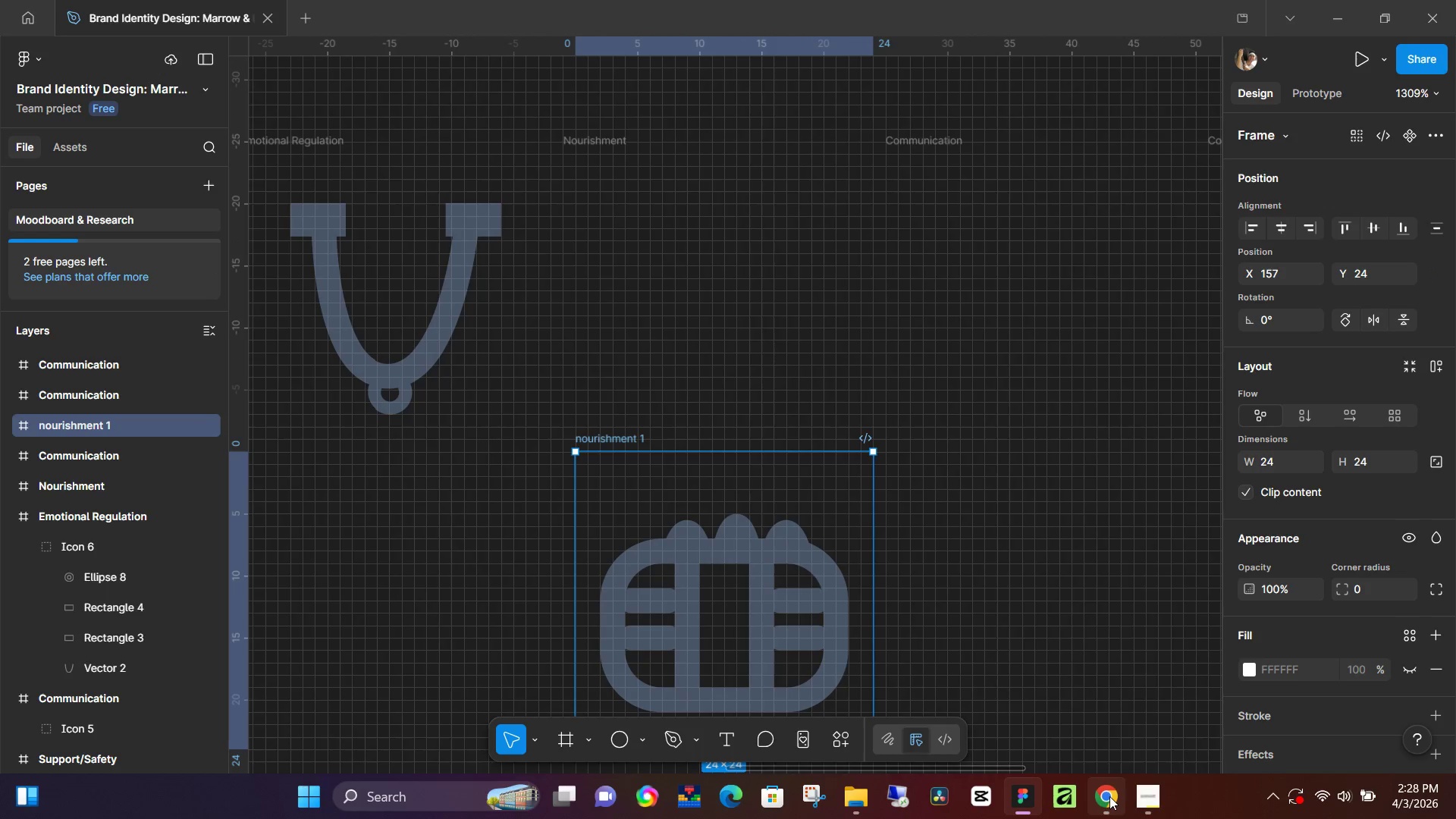 
mouse_move([1112, 735])
 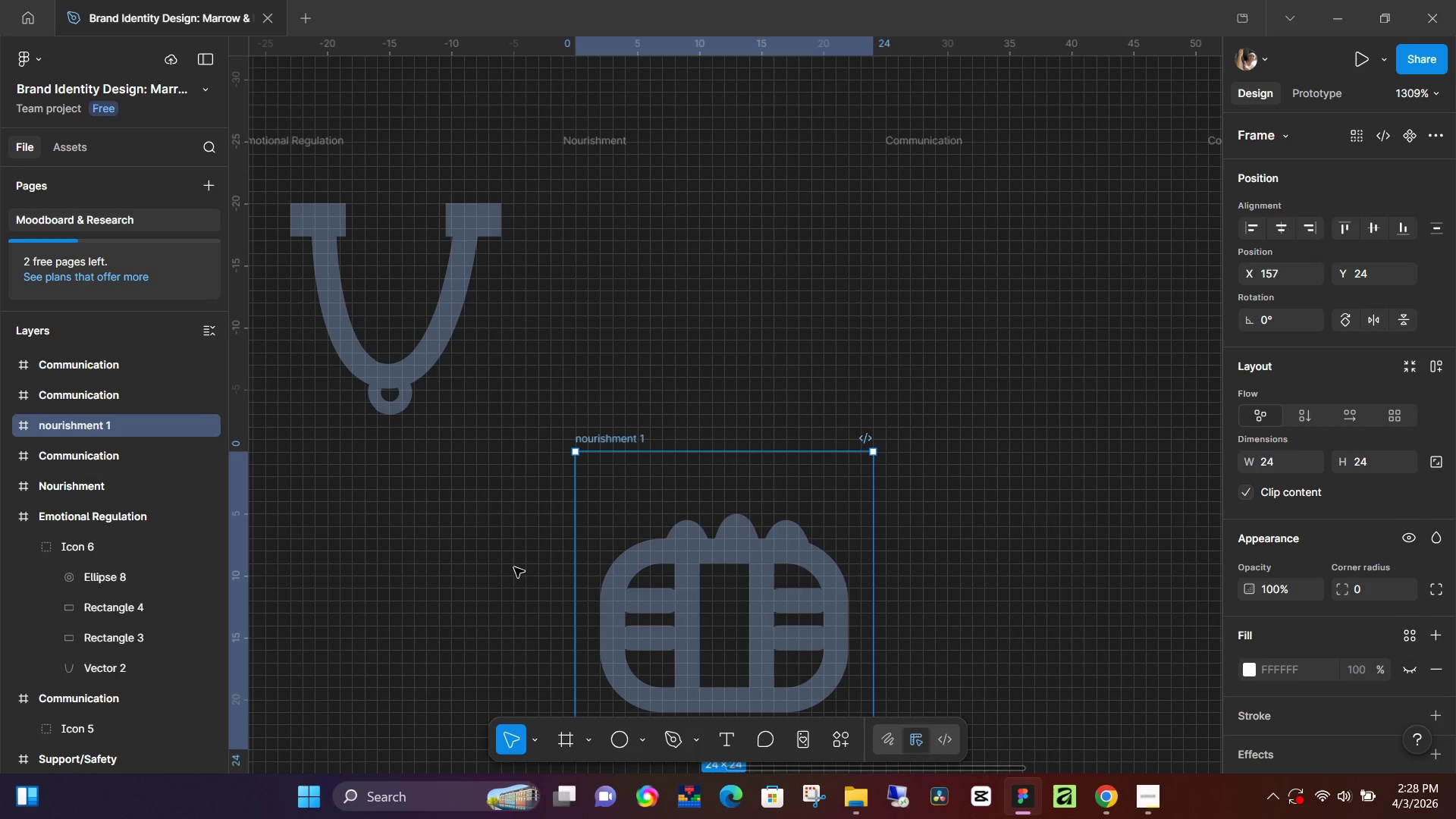 
hold_key(key=ControlLeft, duration=0.86)
scroll: coordinate [533, 579], scroll_direction: down, amount: 3.0
 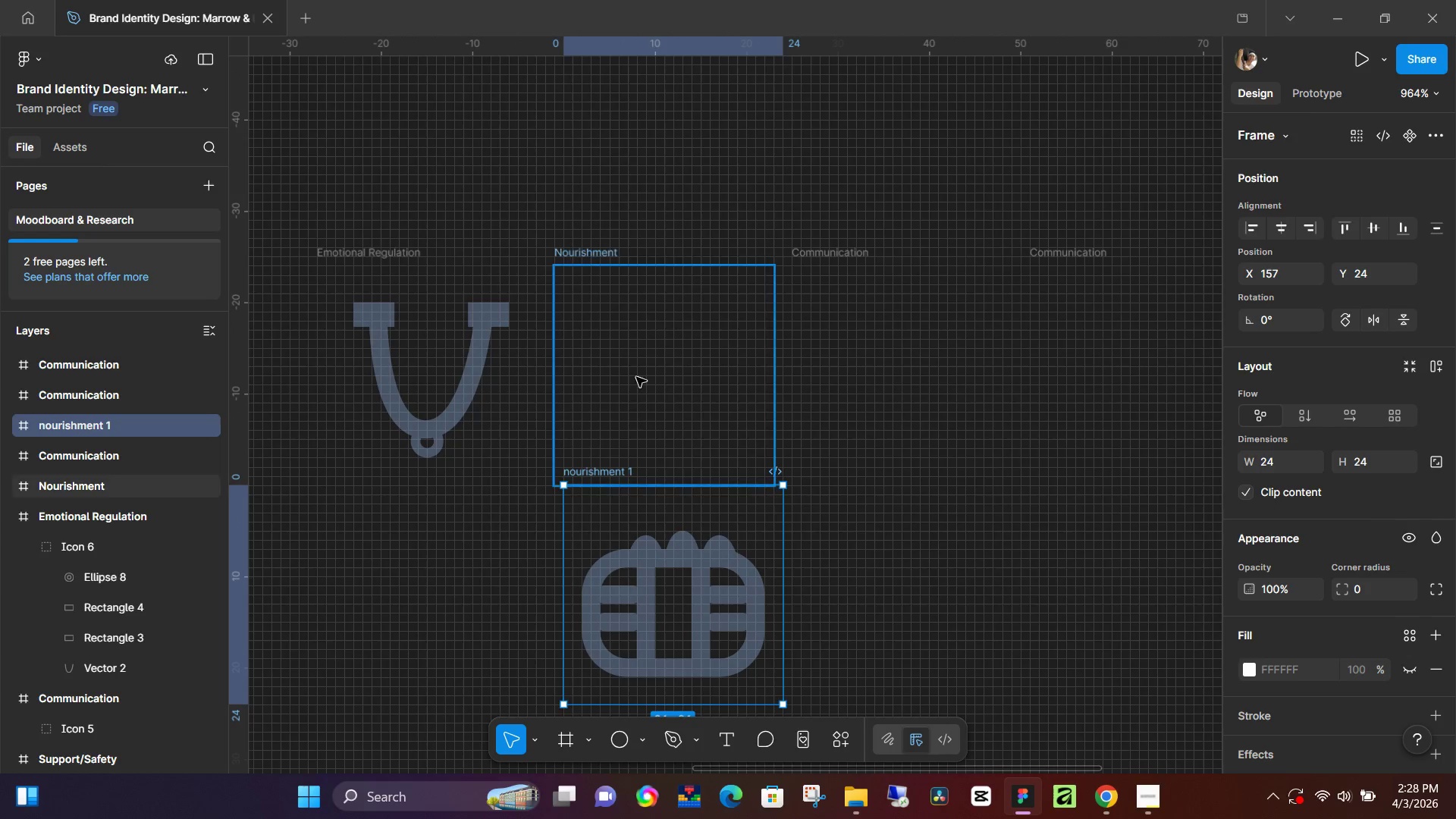 
left_click_drag(start_coordinate=[670, 586], to_coordinate=[657, 362])
 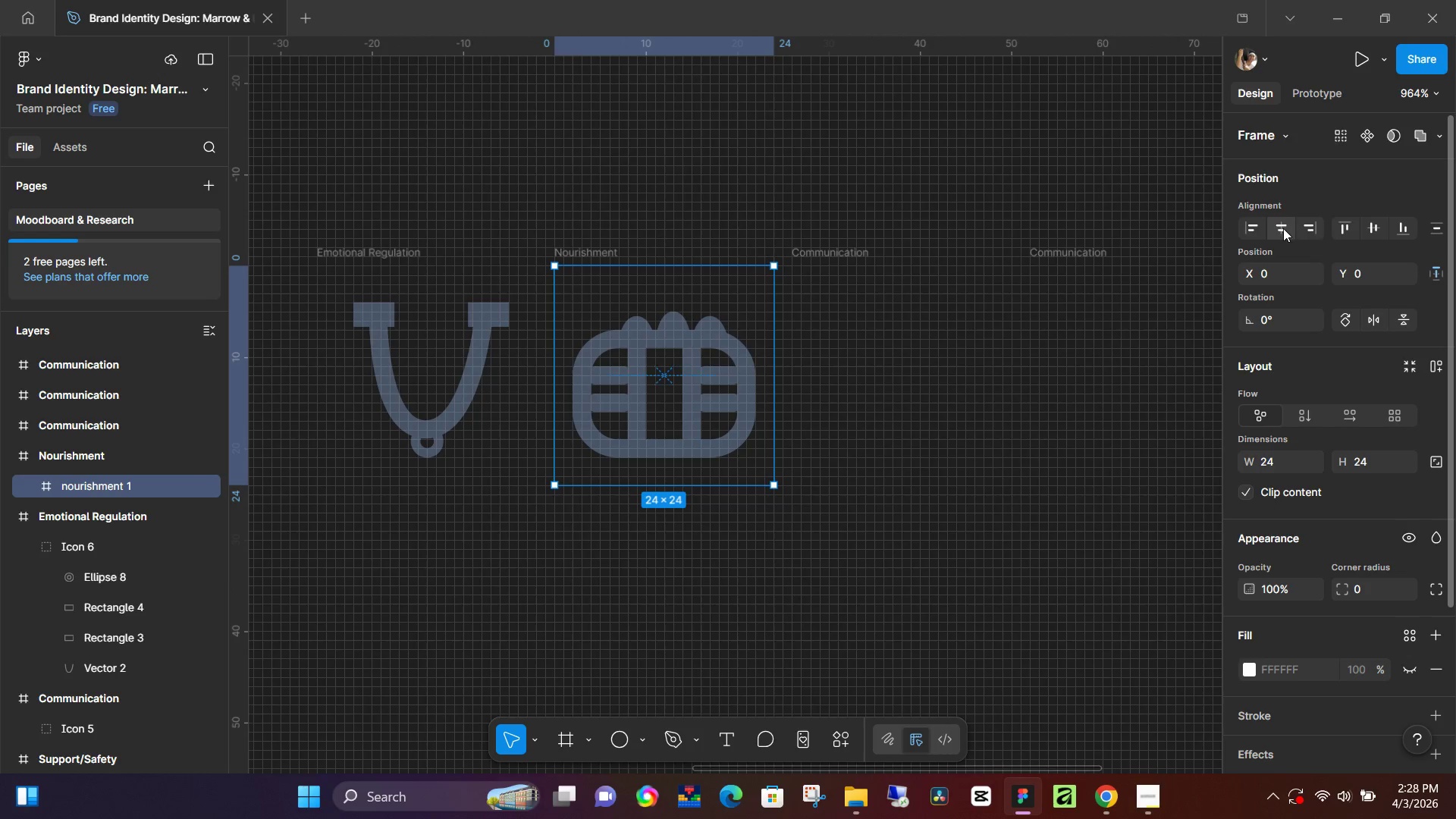 
left_click([1283, 229])
 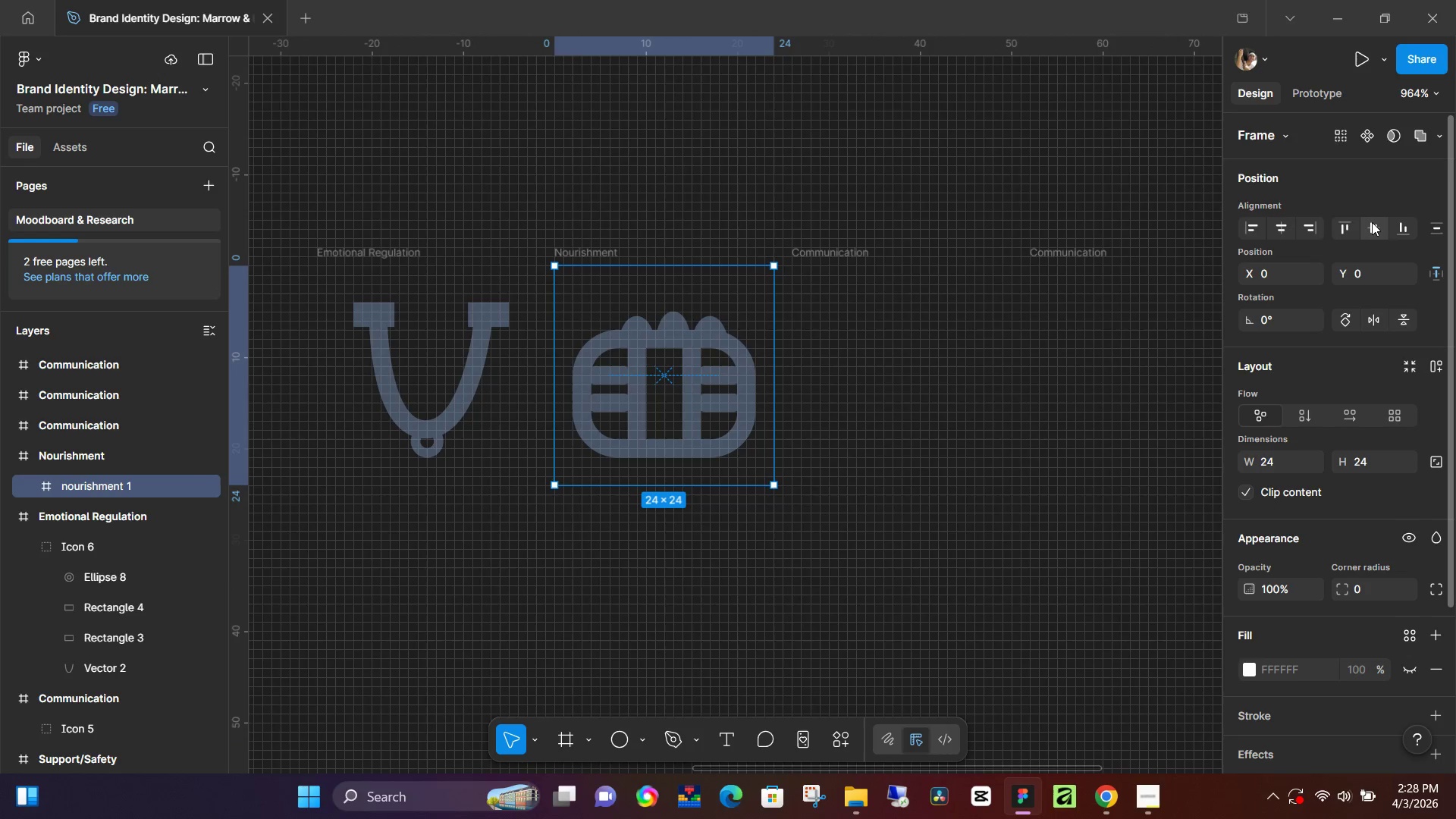 
left_click([1376, 223])
 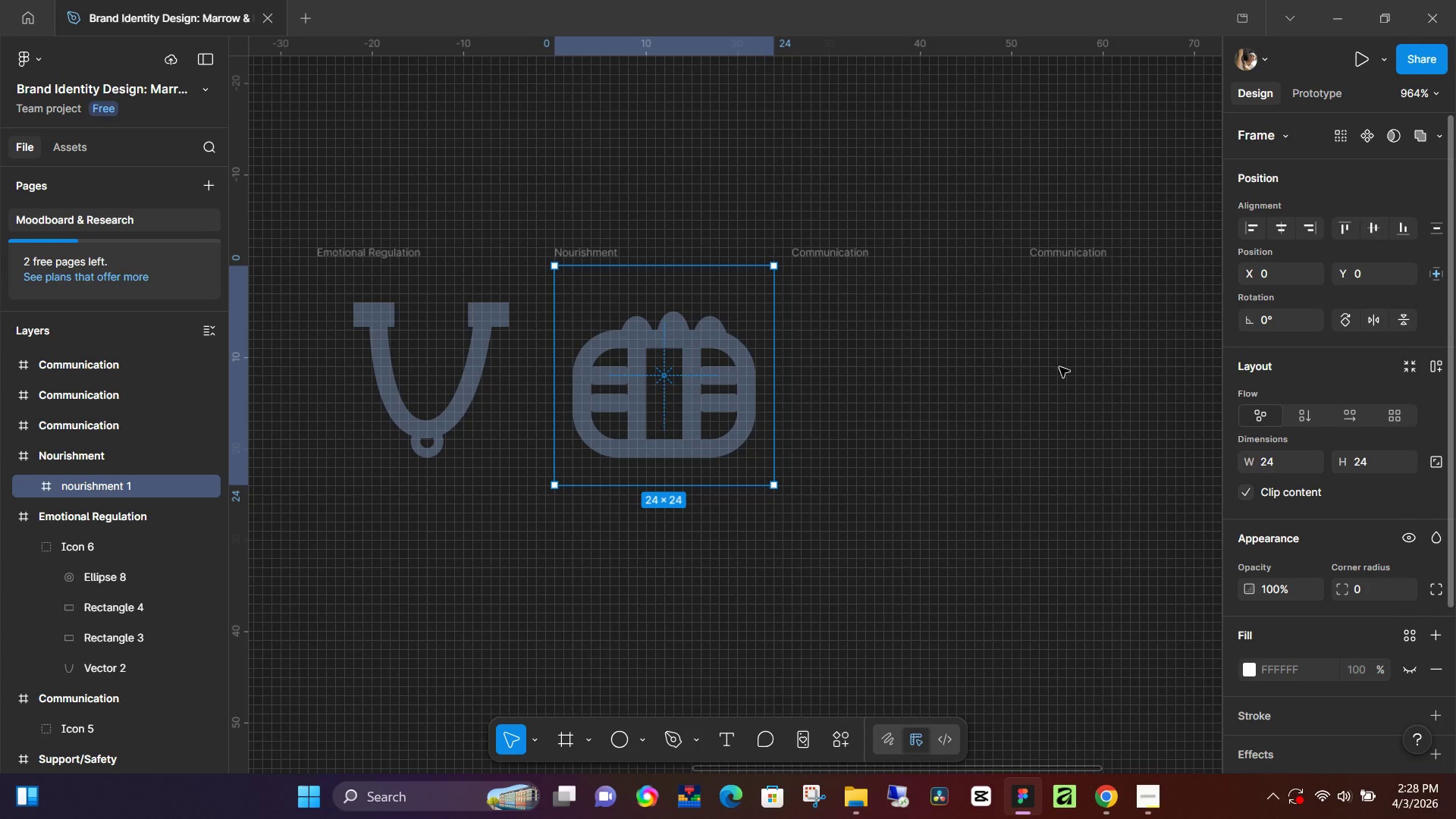 
left_click([1009, 457])
 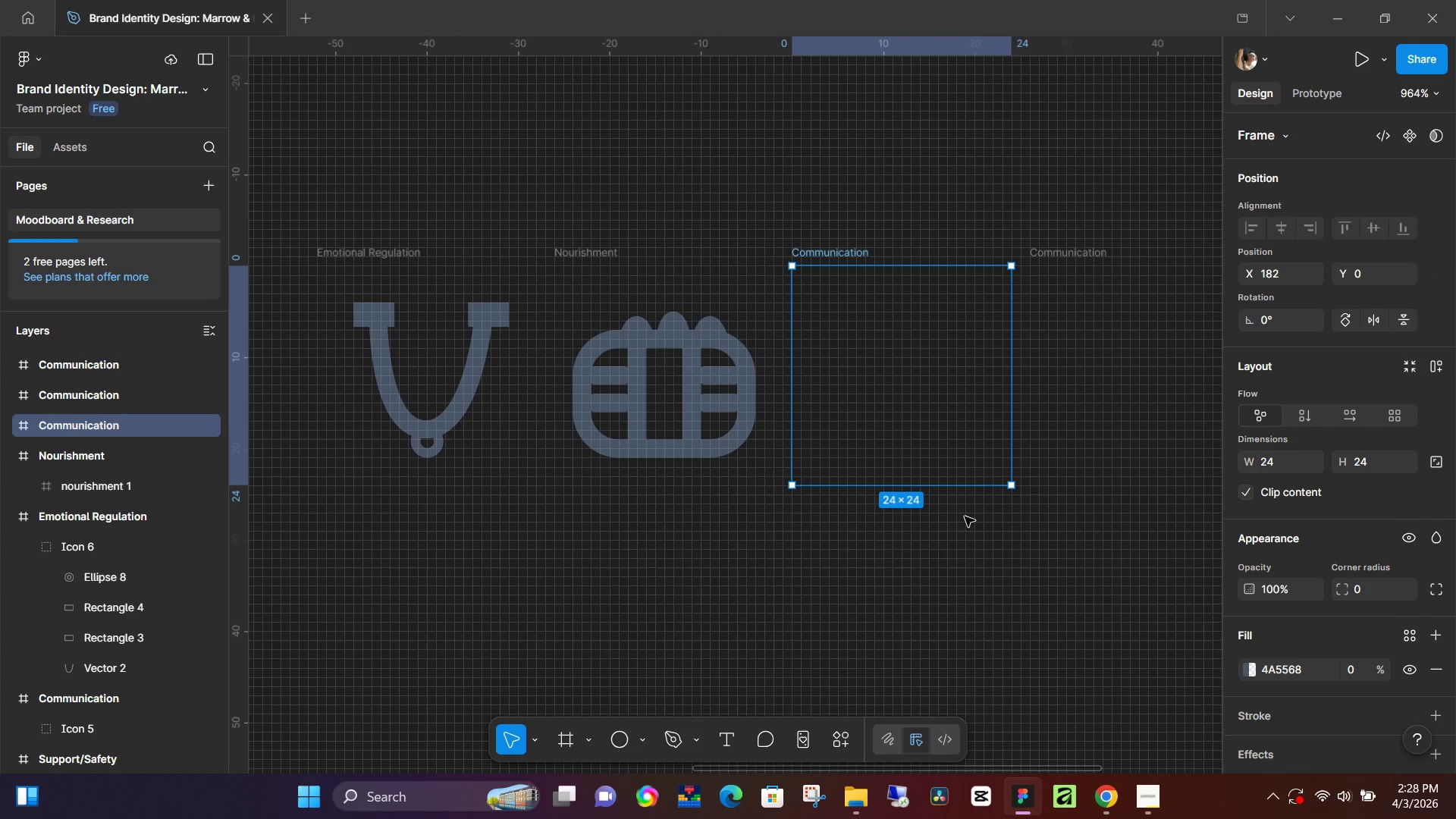 
left_click([907, 561])
 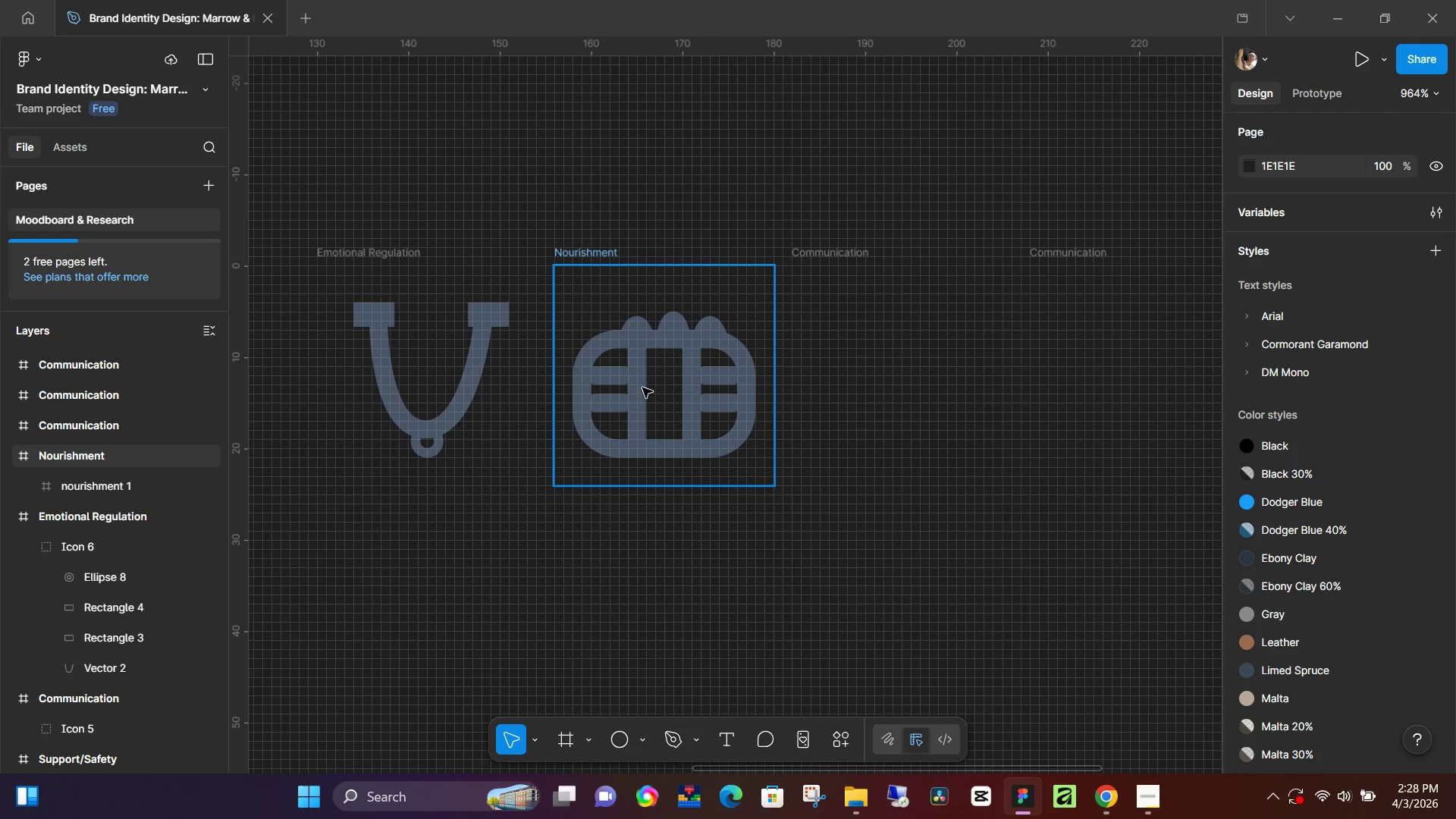 
hold_key(key=ControlLeft, duration=0.8)
 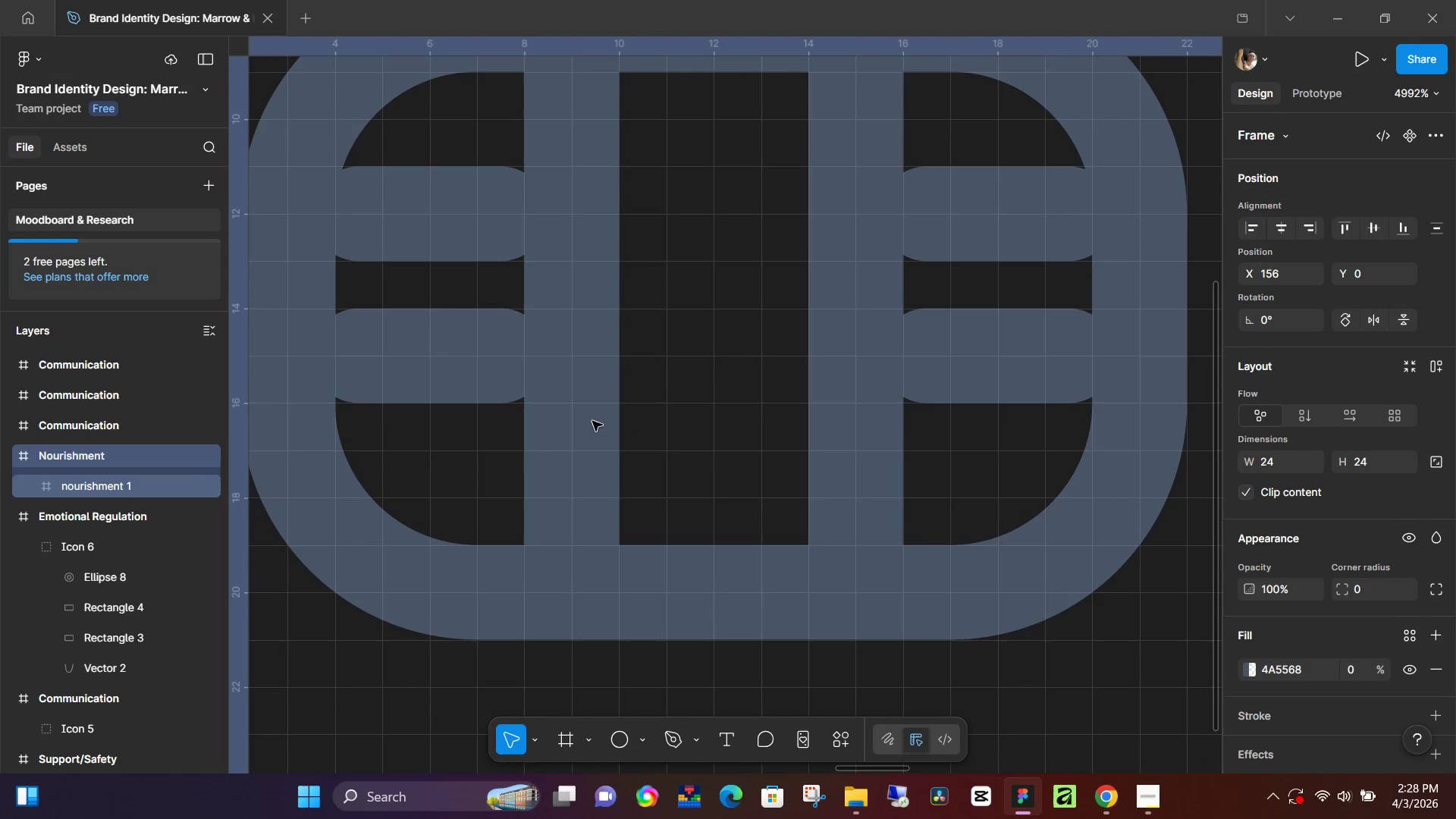 
hold_key(key=ControlLeft, duration=3.12)
left_click([592, 421])
 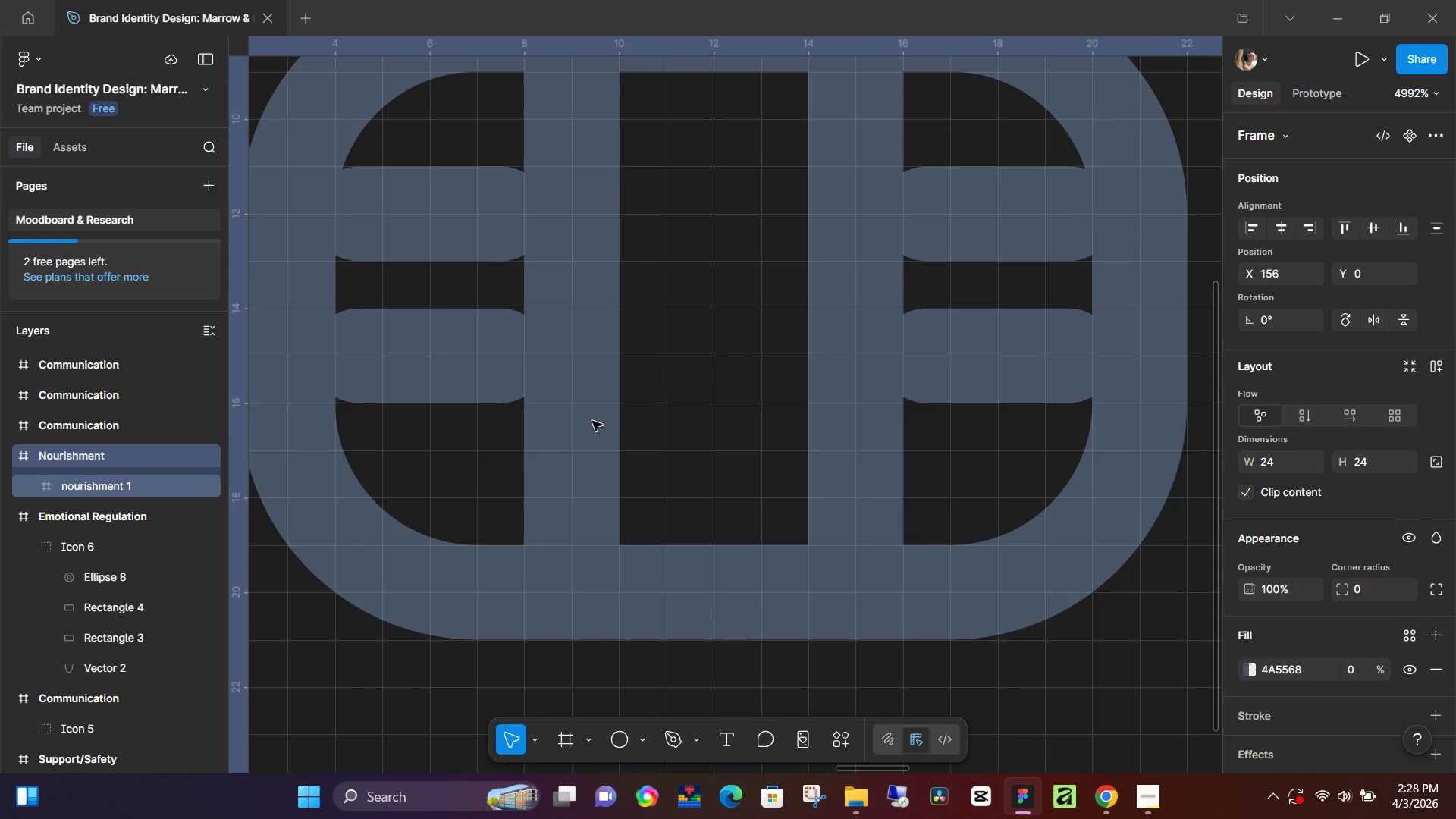 
scroll: coordinate [654, 422], scroll_direction: up, amount: 14.0
 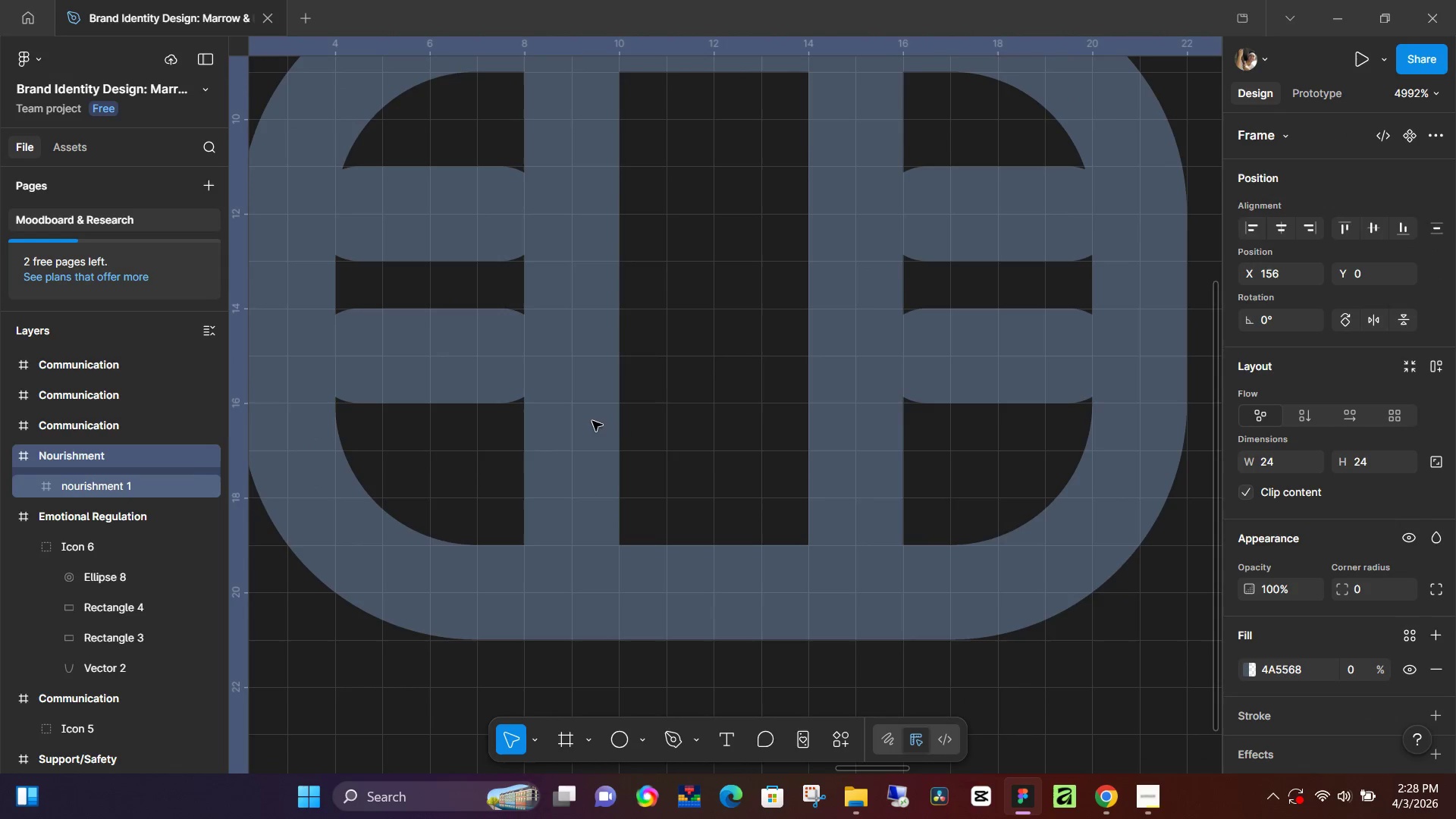 
double_click([591, 421])
 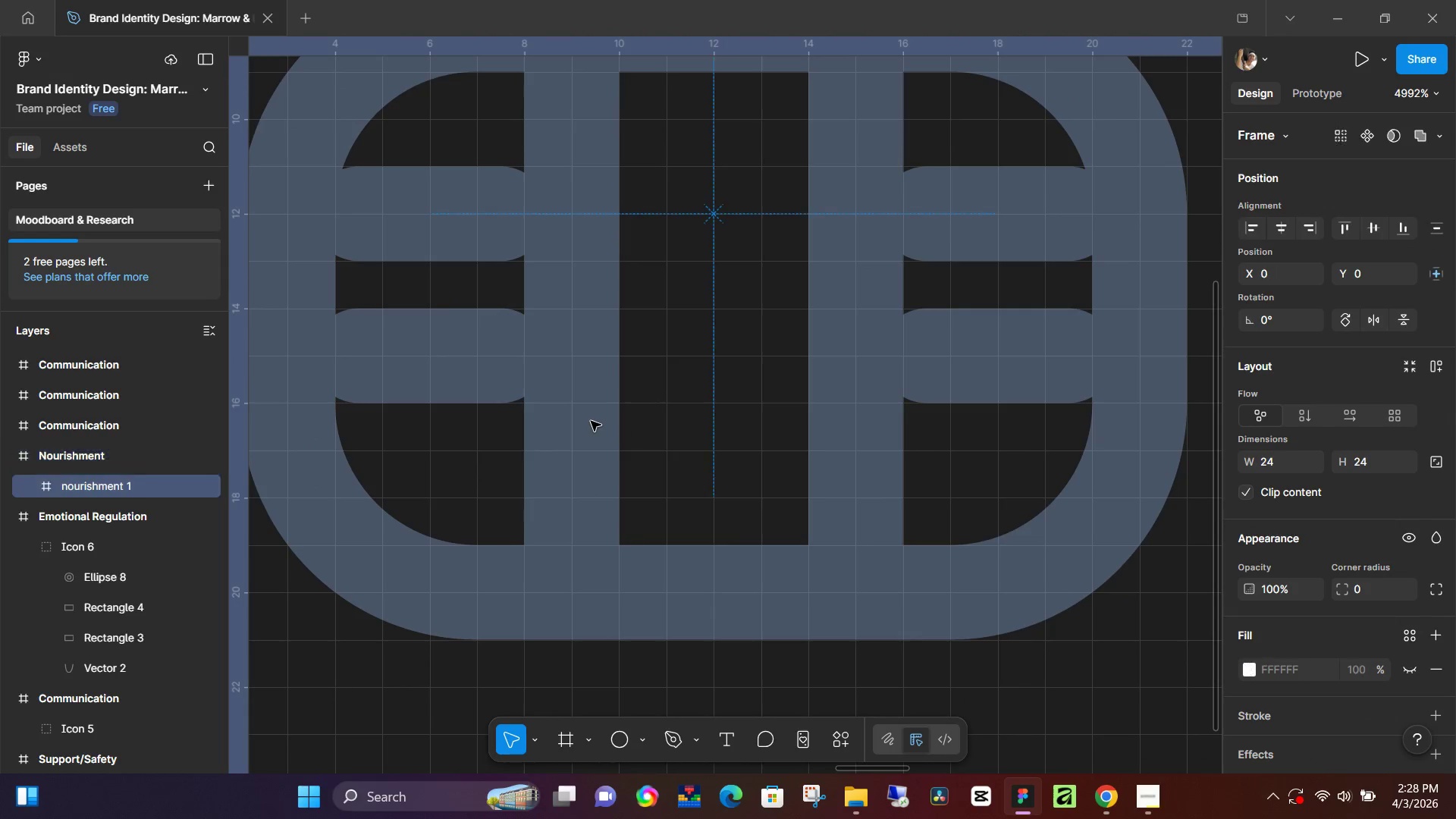 
triple_click([591, 421])
 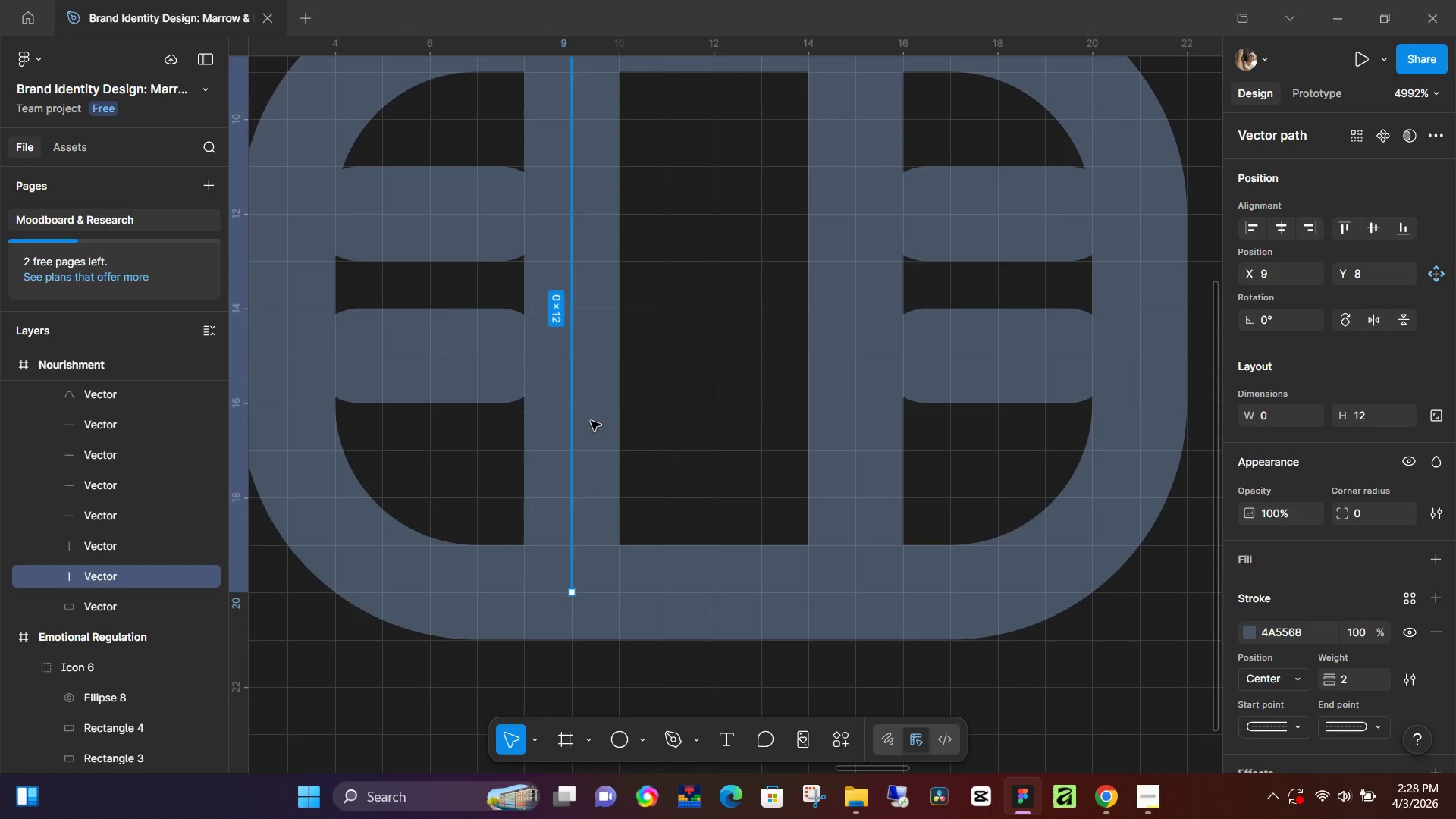 
hold_key(key=ControlLeft, duration=0.53)
 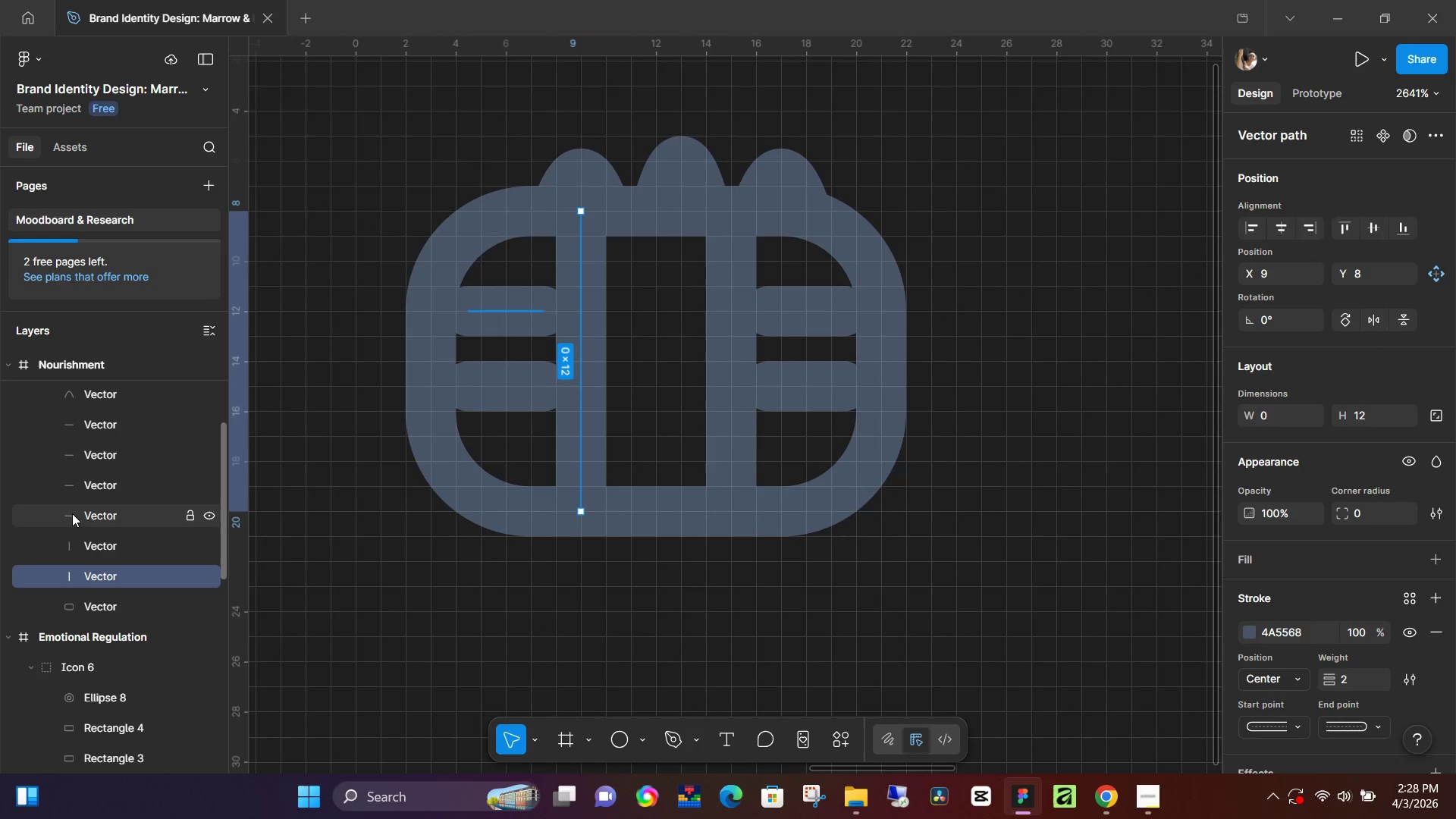 
hold_key(key=ControlLeft, duration=3.36)
 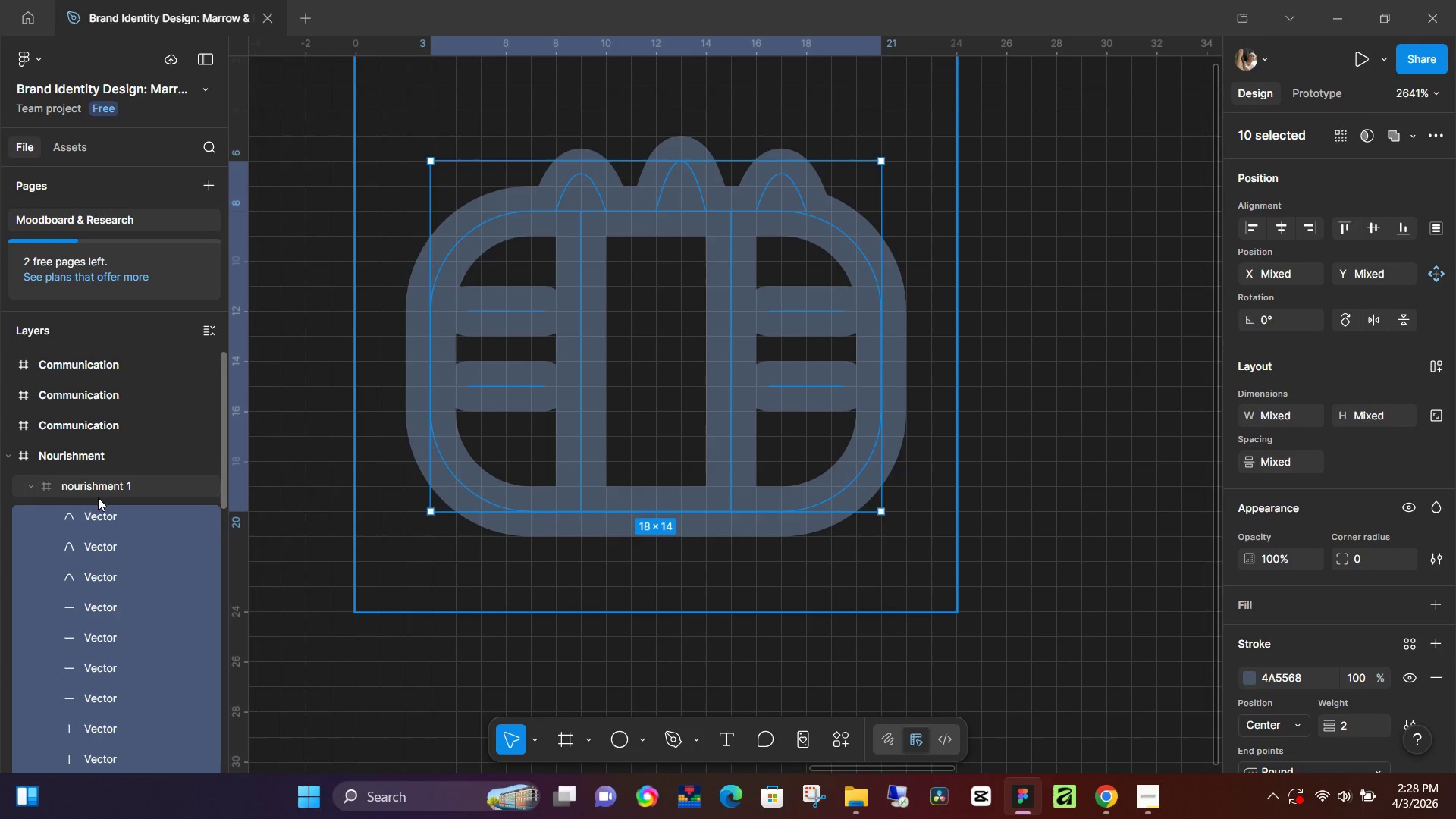 
scroll: coordinate [591, 421], scroll_direction: down, amount: 5.0
 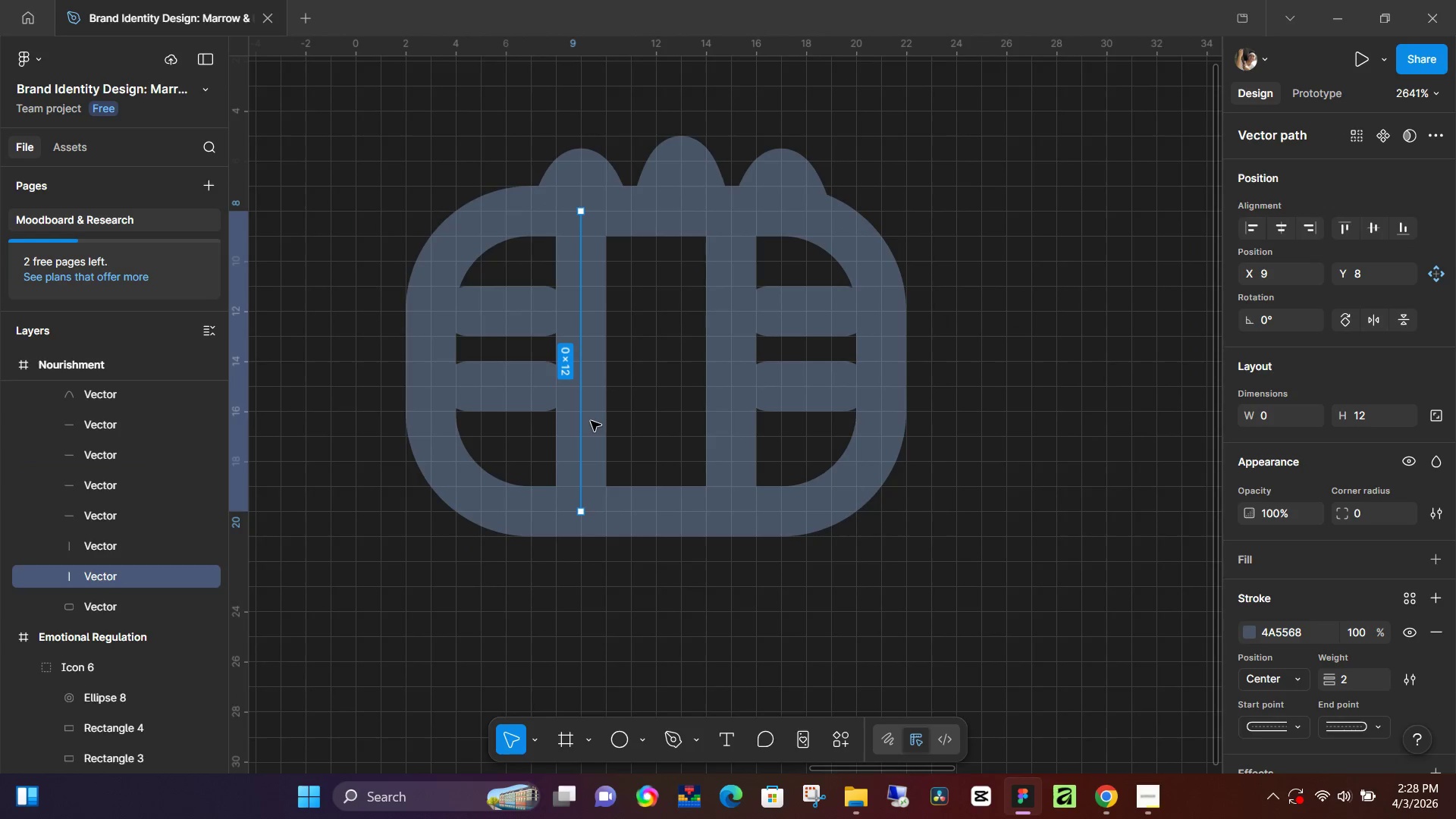 
scroll: coordinate [117, 525], scroll_direction: up, amount: 2.0
 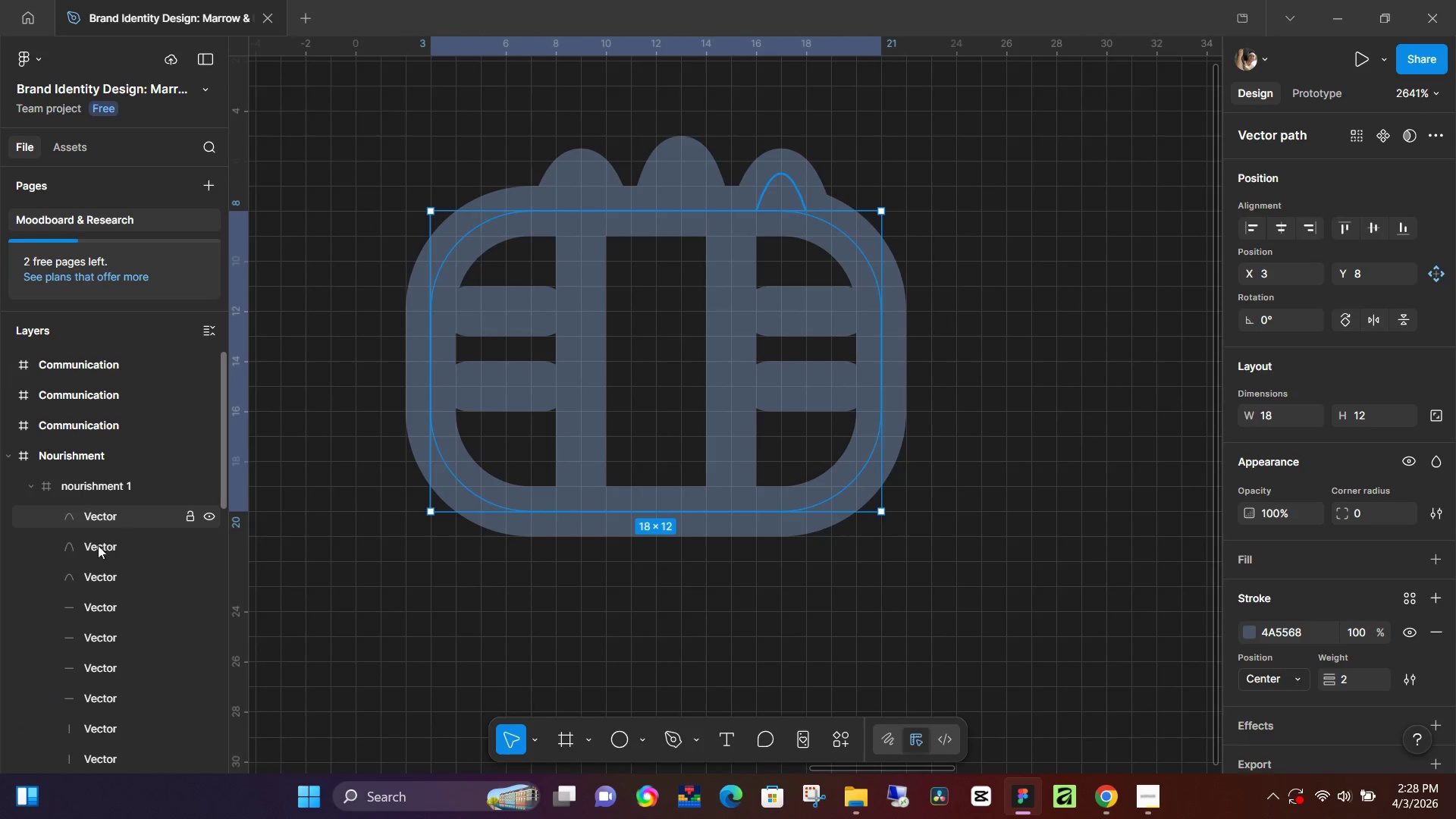 
hold_key(key=ShiftLeft, duration=0.66)
left_click([105, 522])
 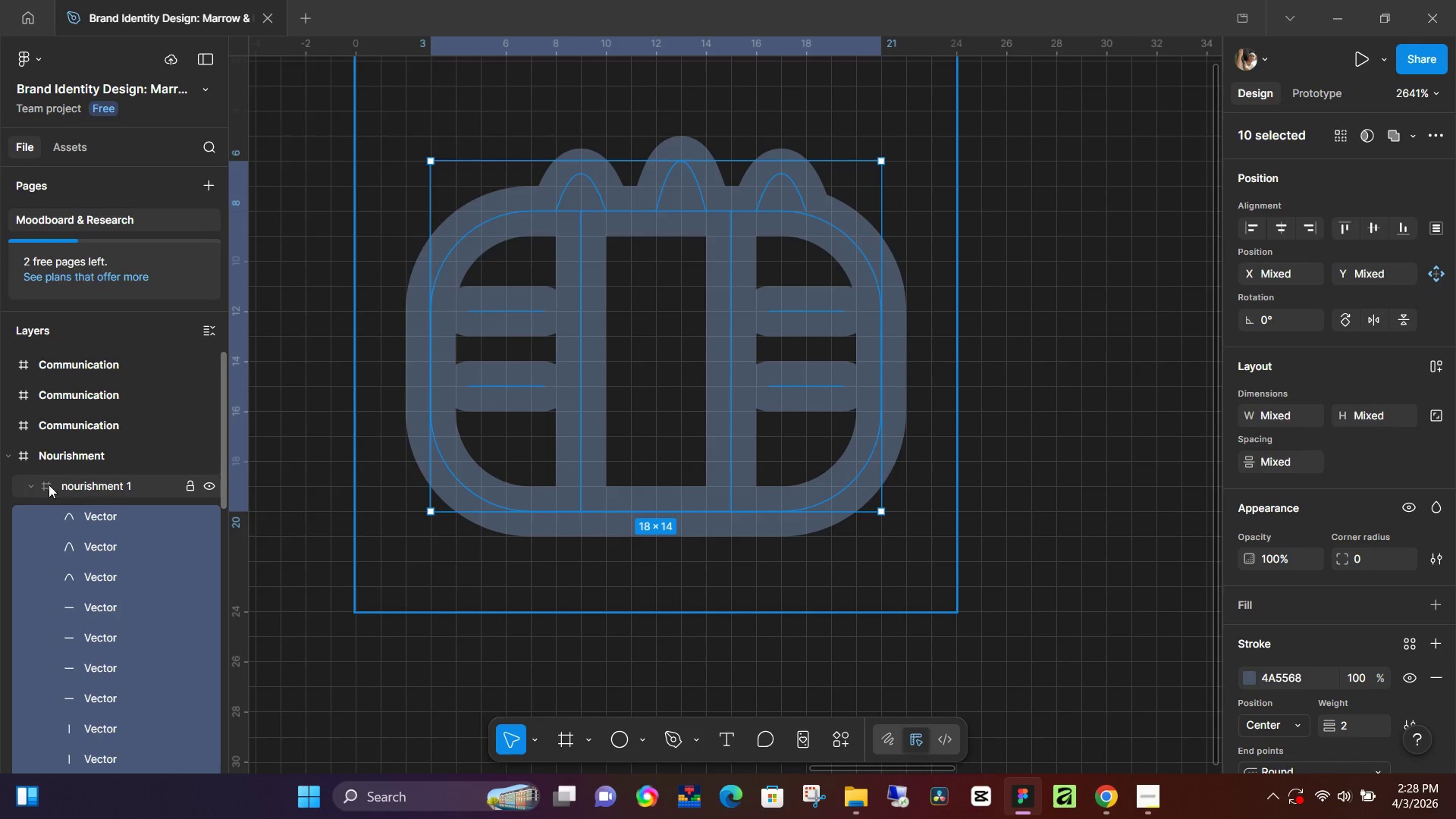 
left_click([32, 484])
 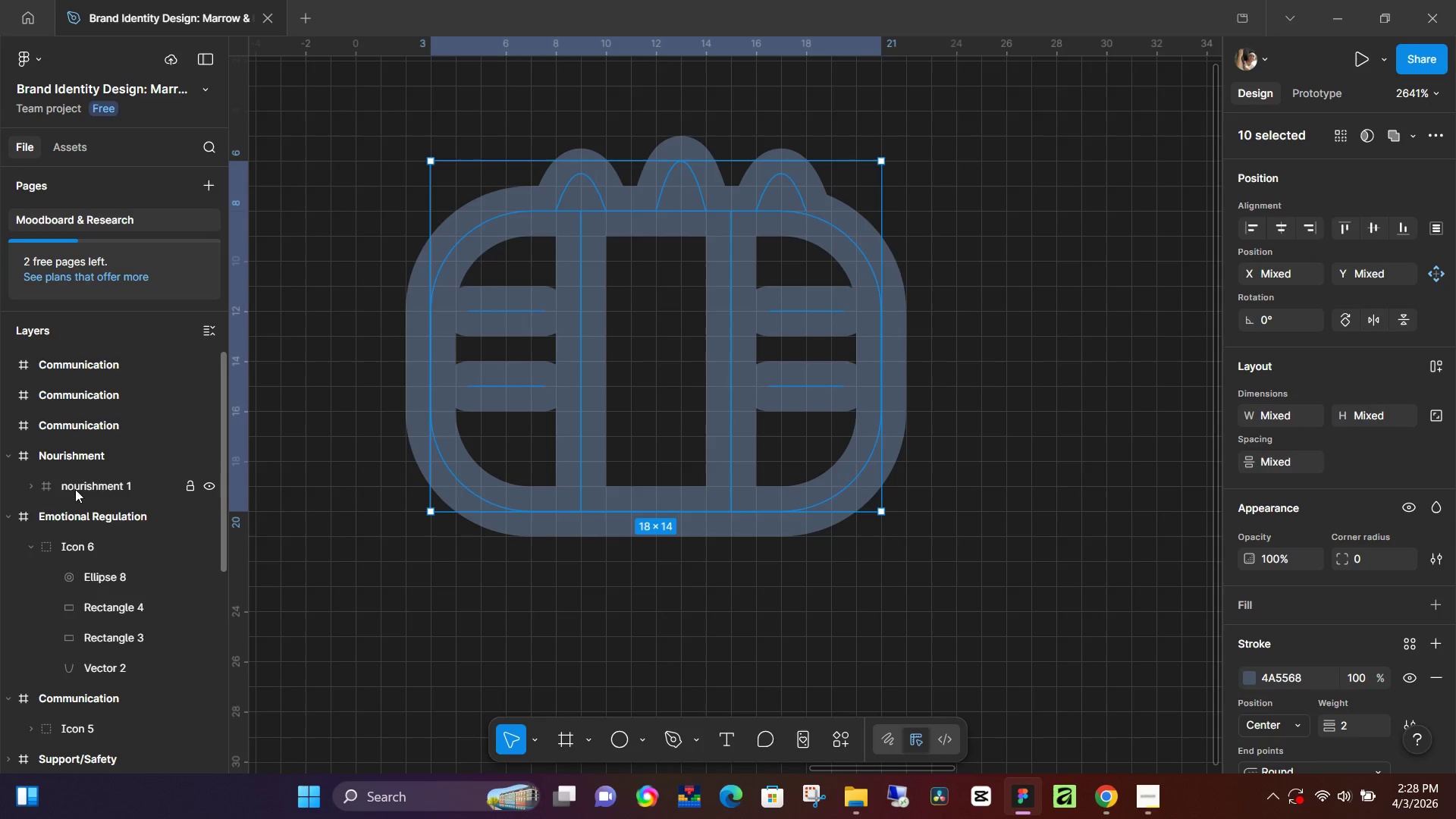 
left_click([85, 485])
 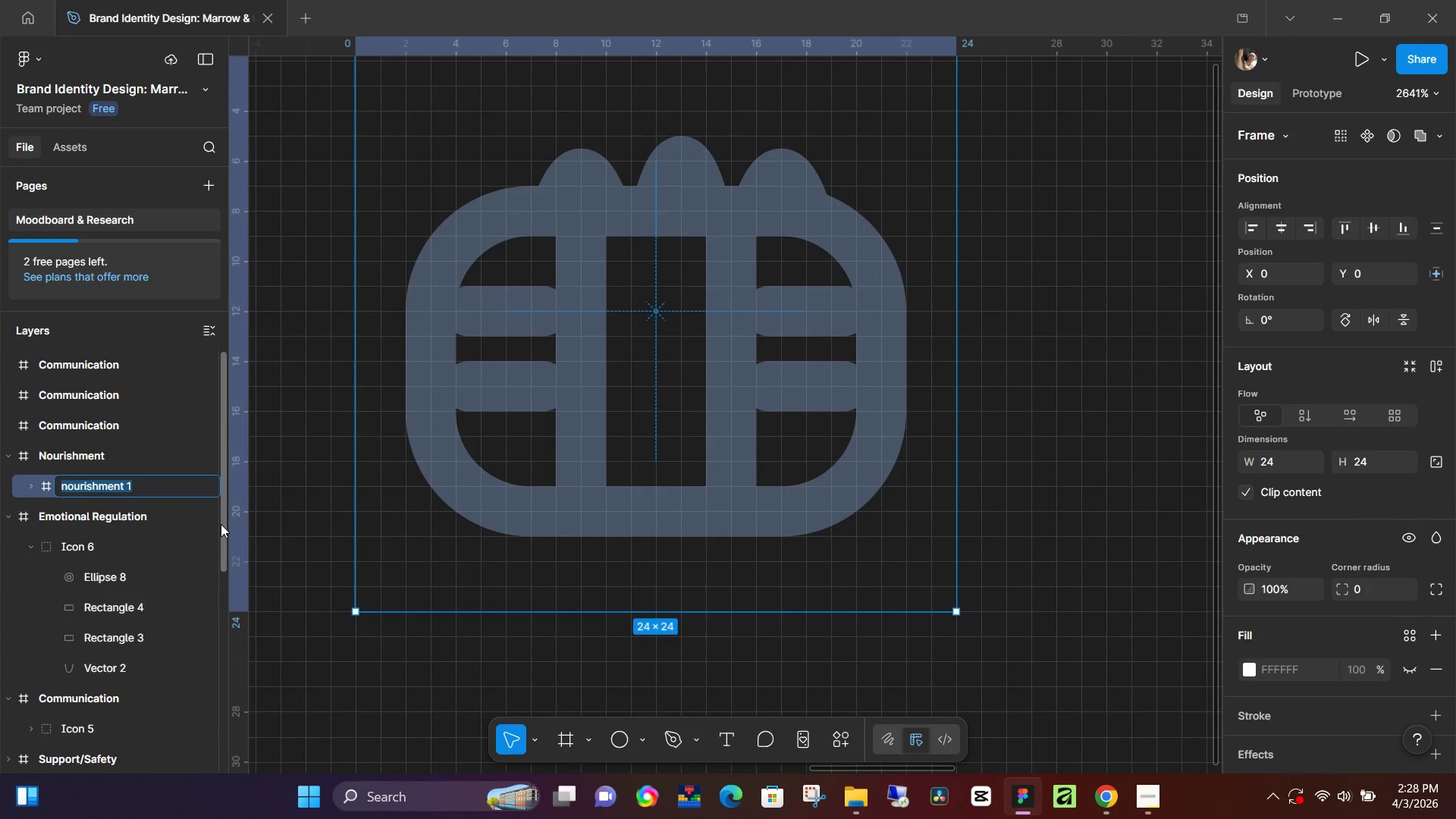 
type(Icon 7)
 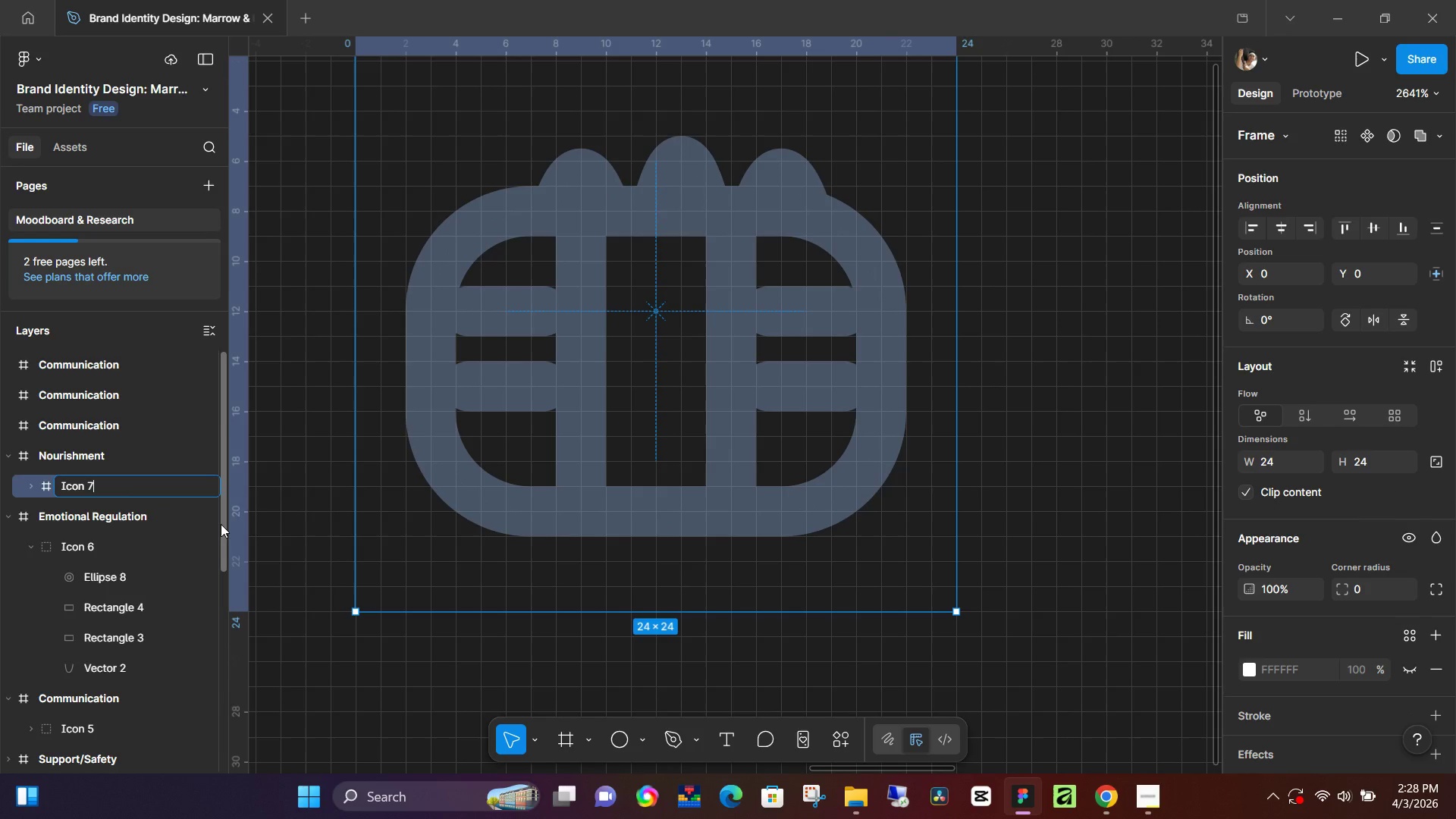 
key(Enter)
 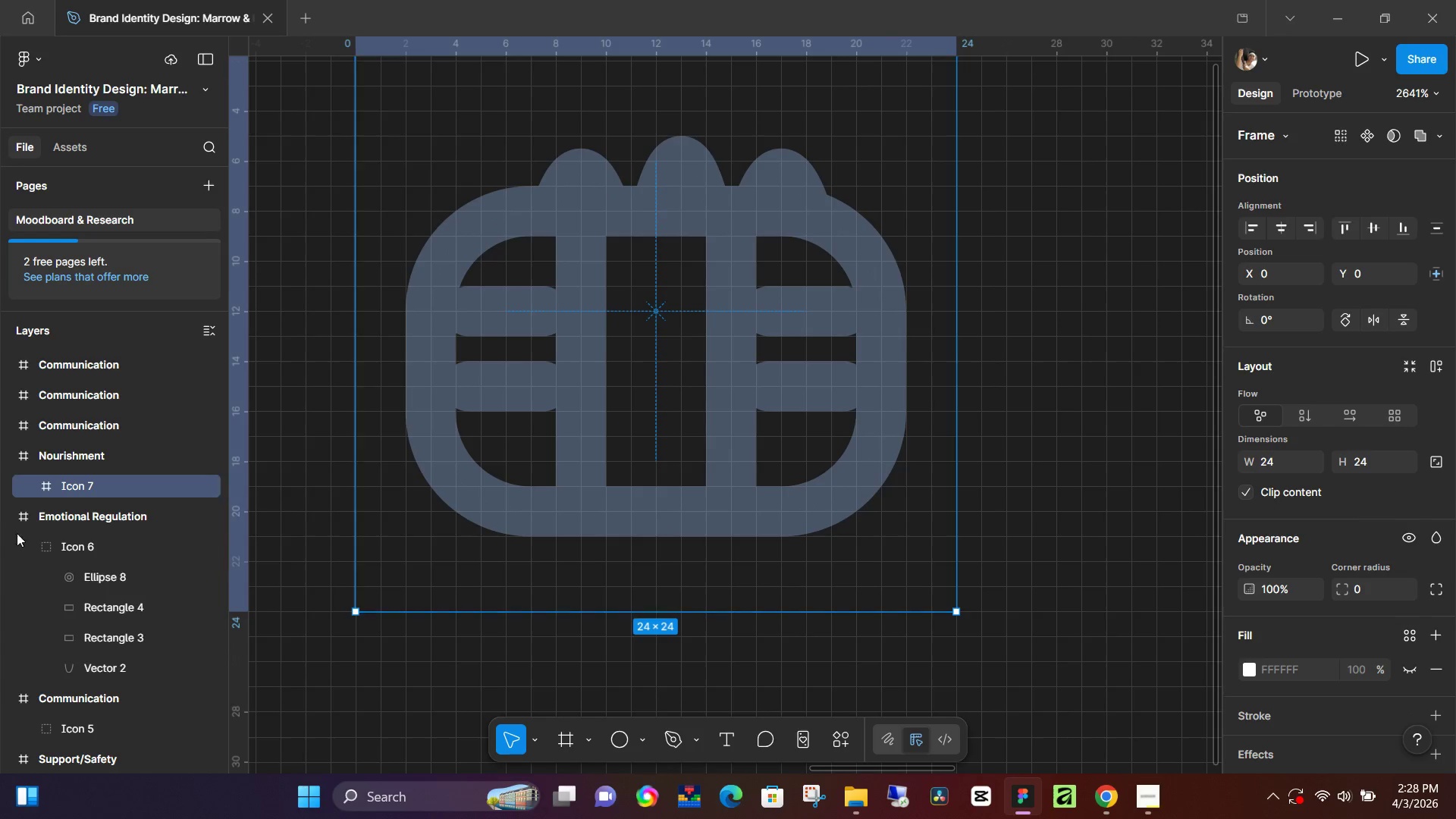 
left_click([33, 547])
 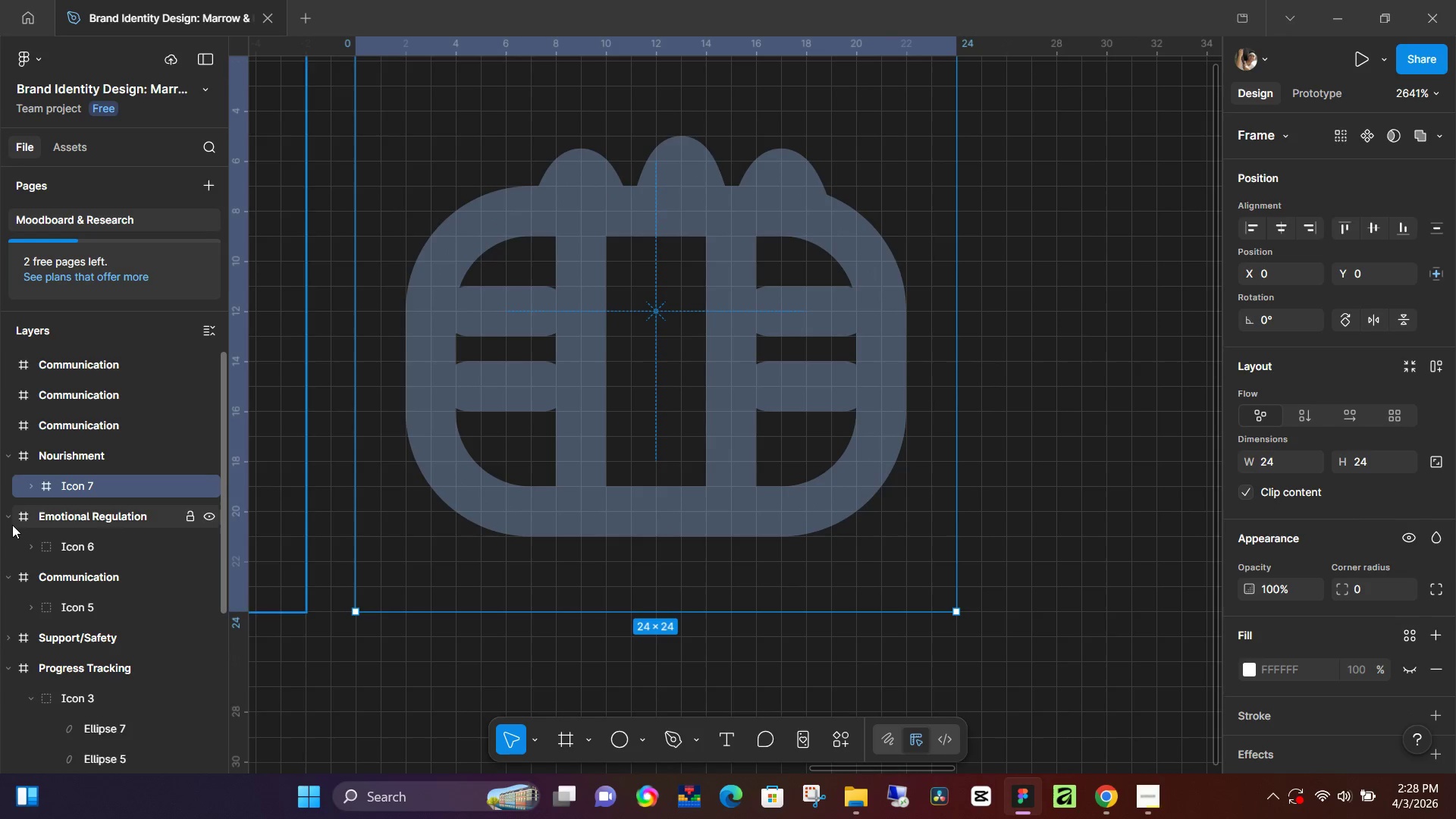 
left_click([12, 523])
 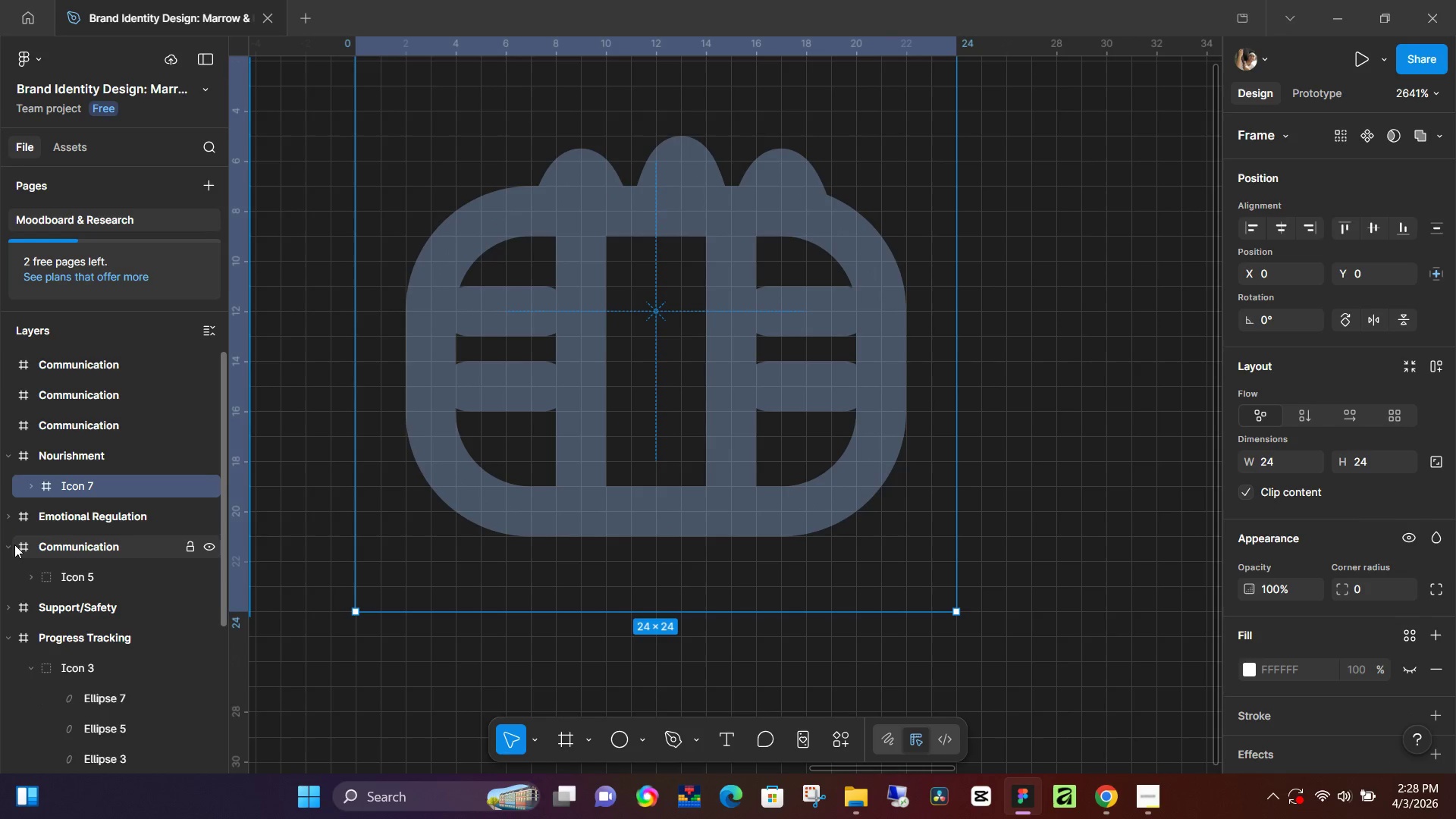 
left_click([13, 545])
 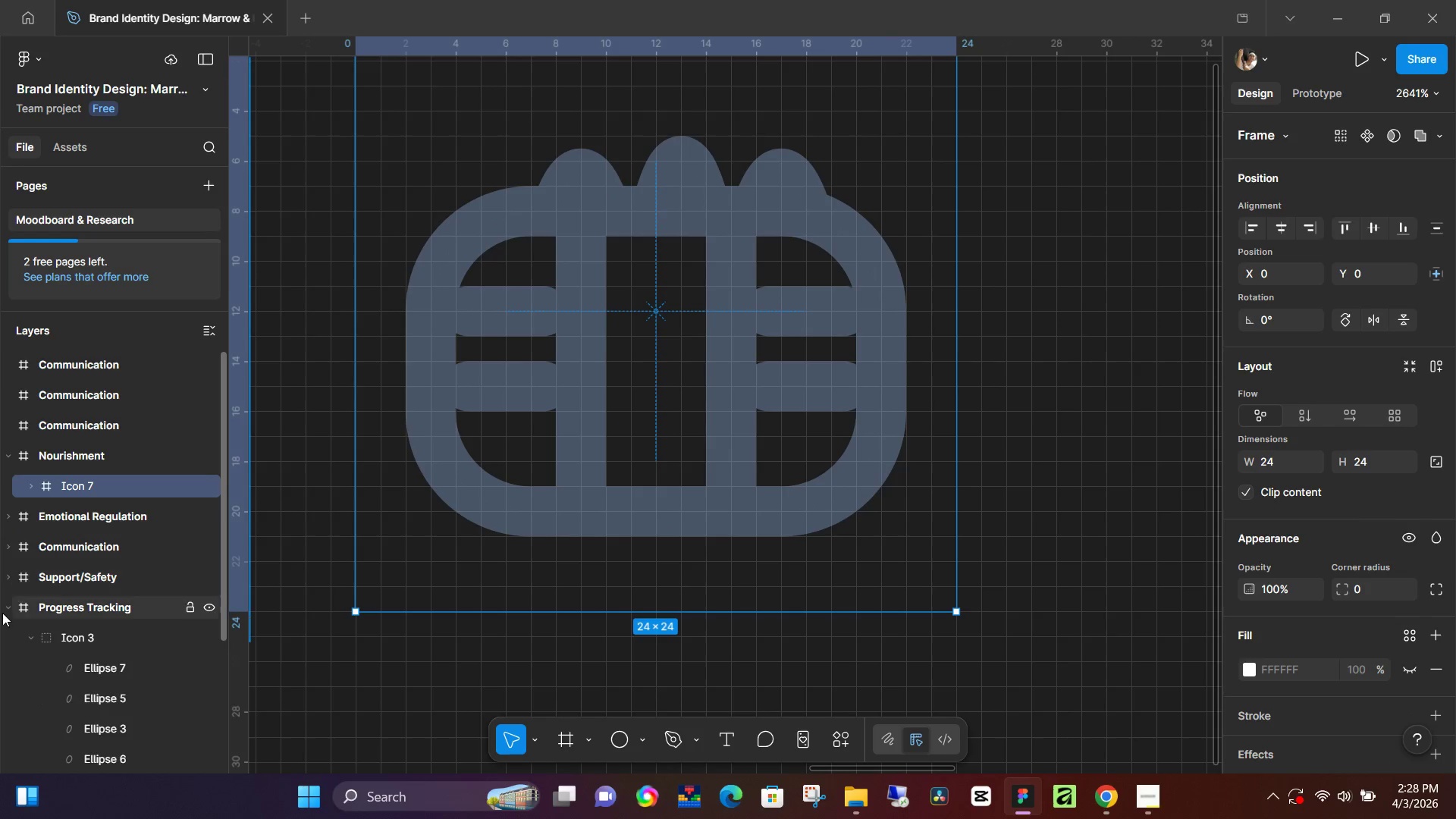 
left_click([2, 613])
 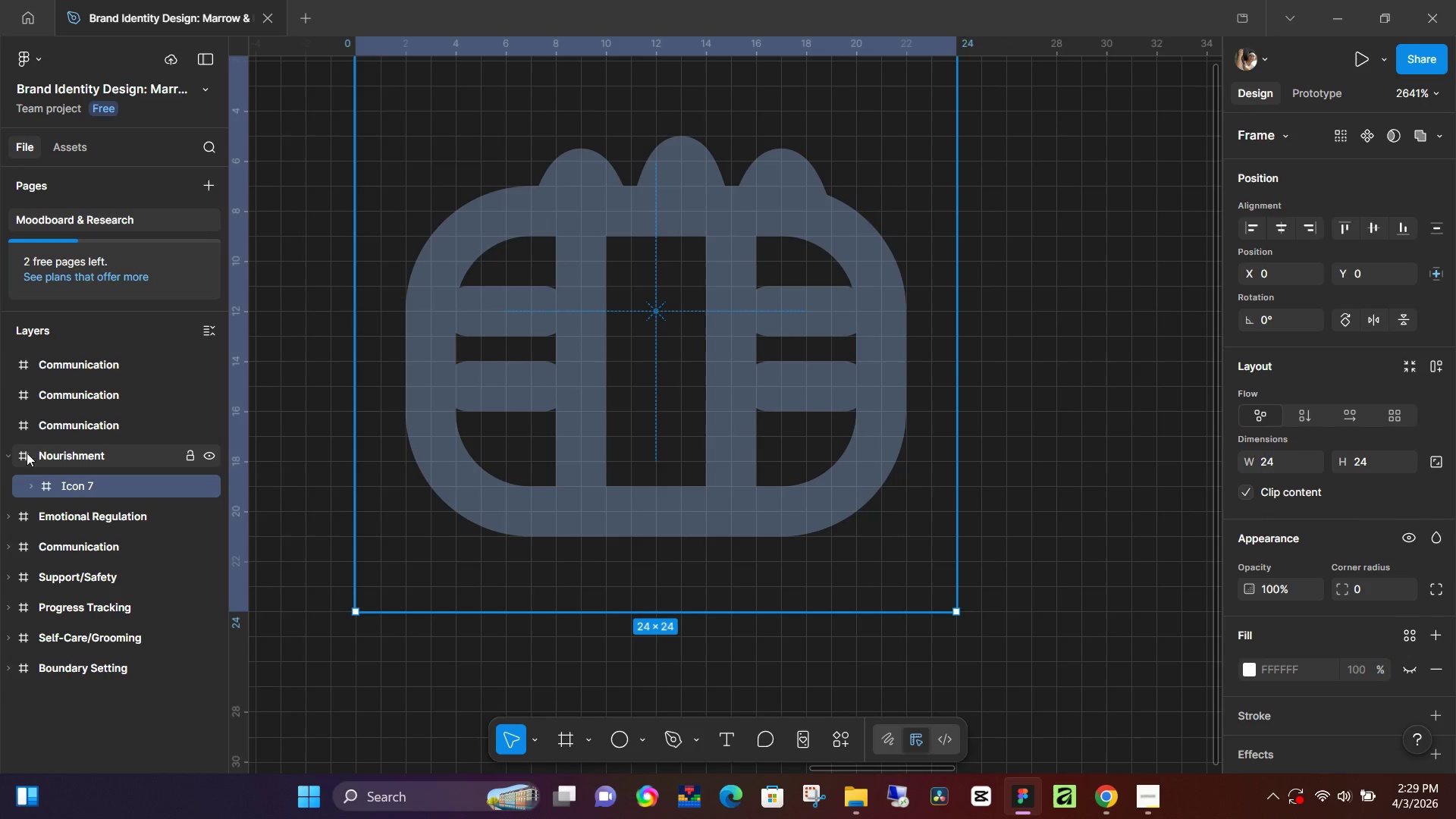 
left_click([7, 461])
 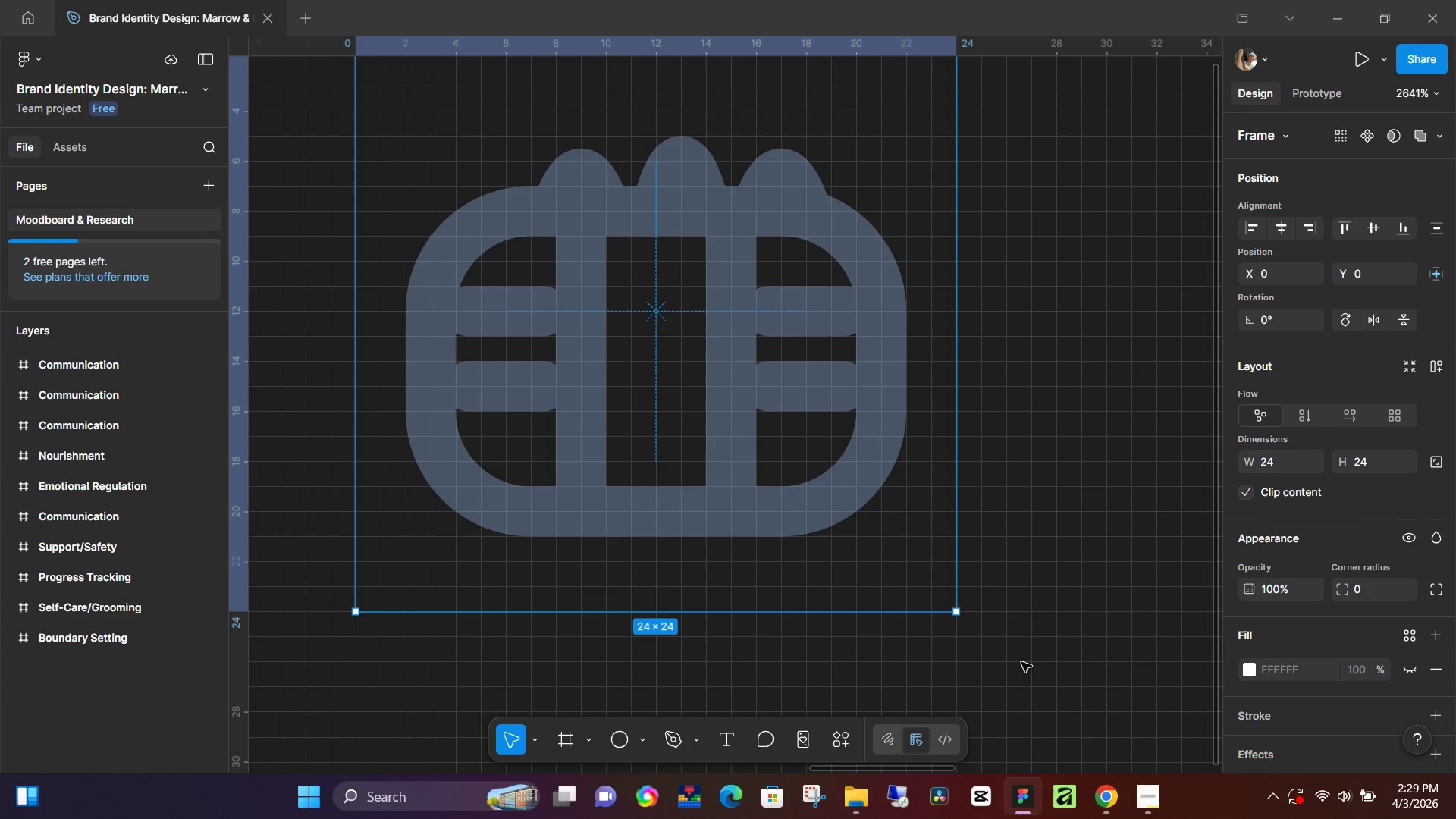 
left_click([1078, 624])
 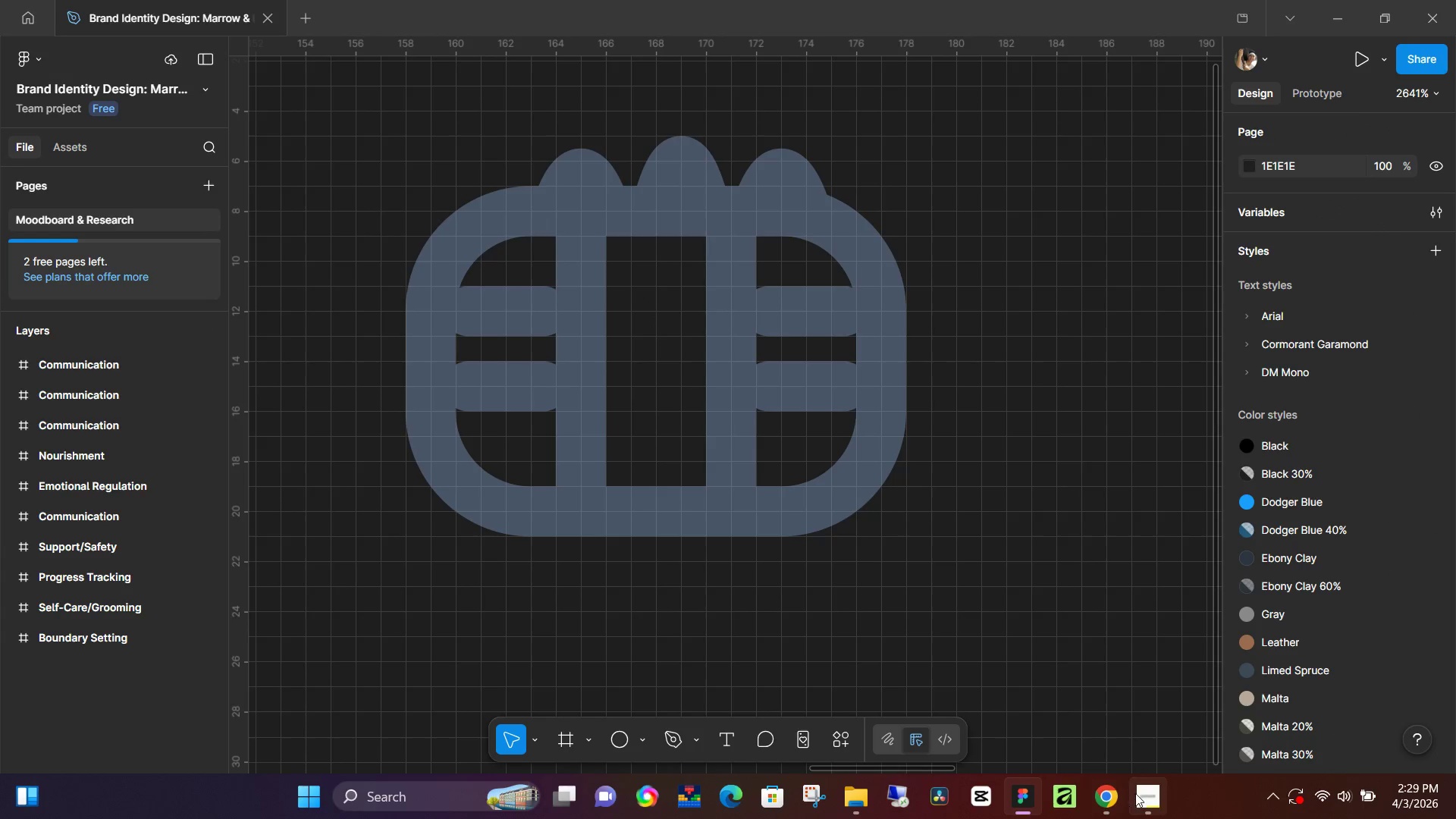 
mouse_move([1128, 709])
 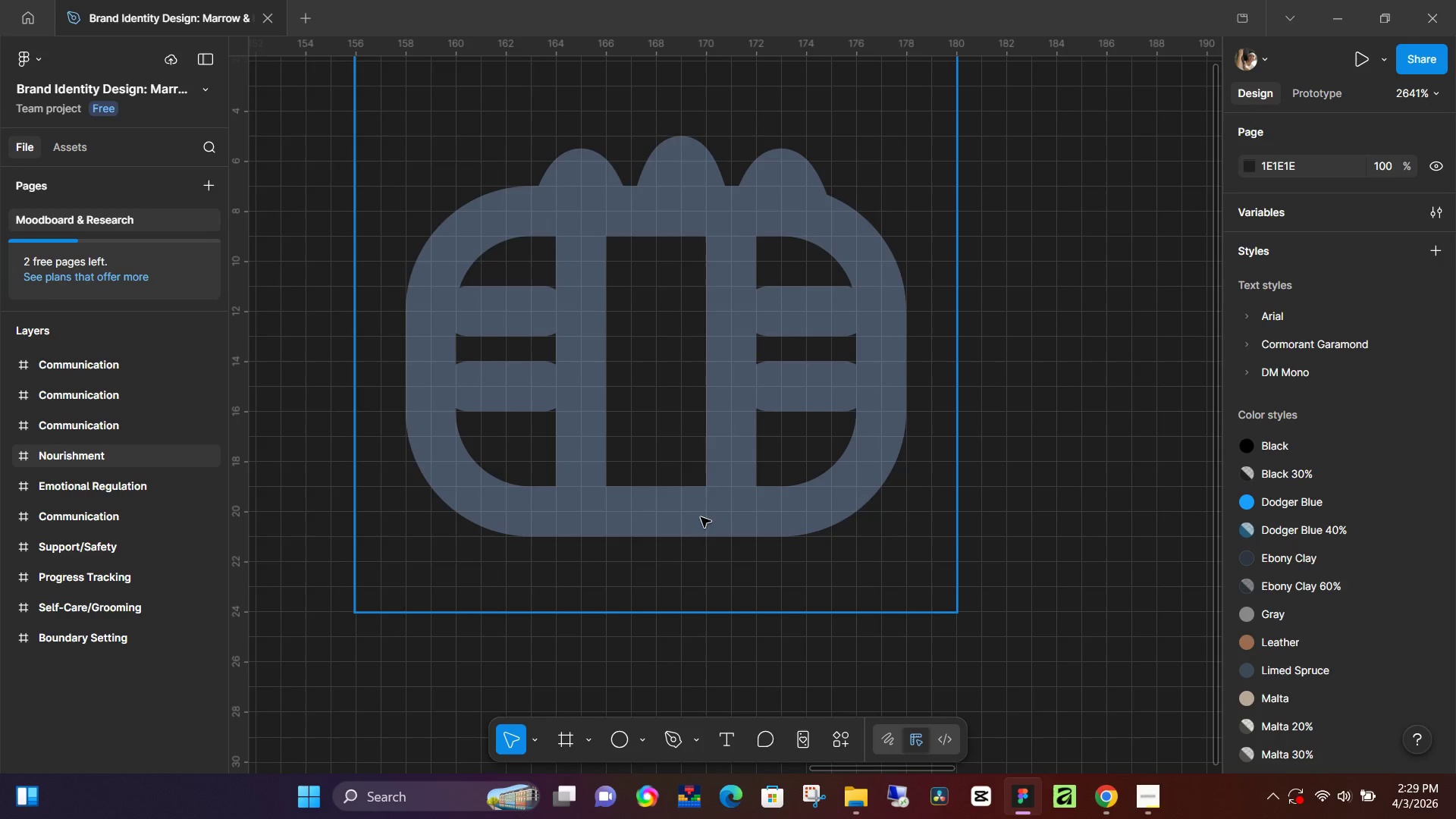 
scroll: coordinate [711, 532], scroll_direction: up, amount: 2.0
 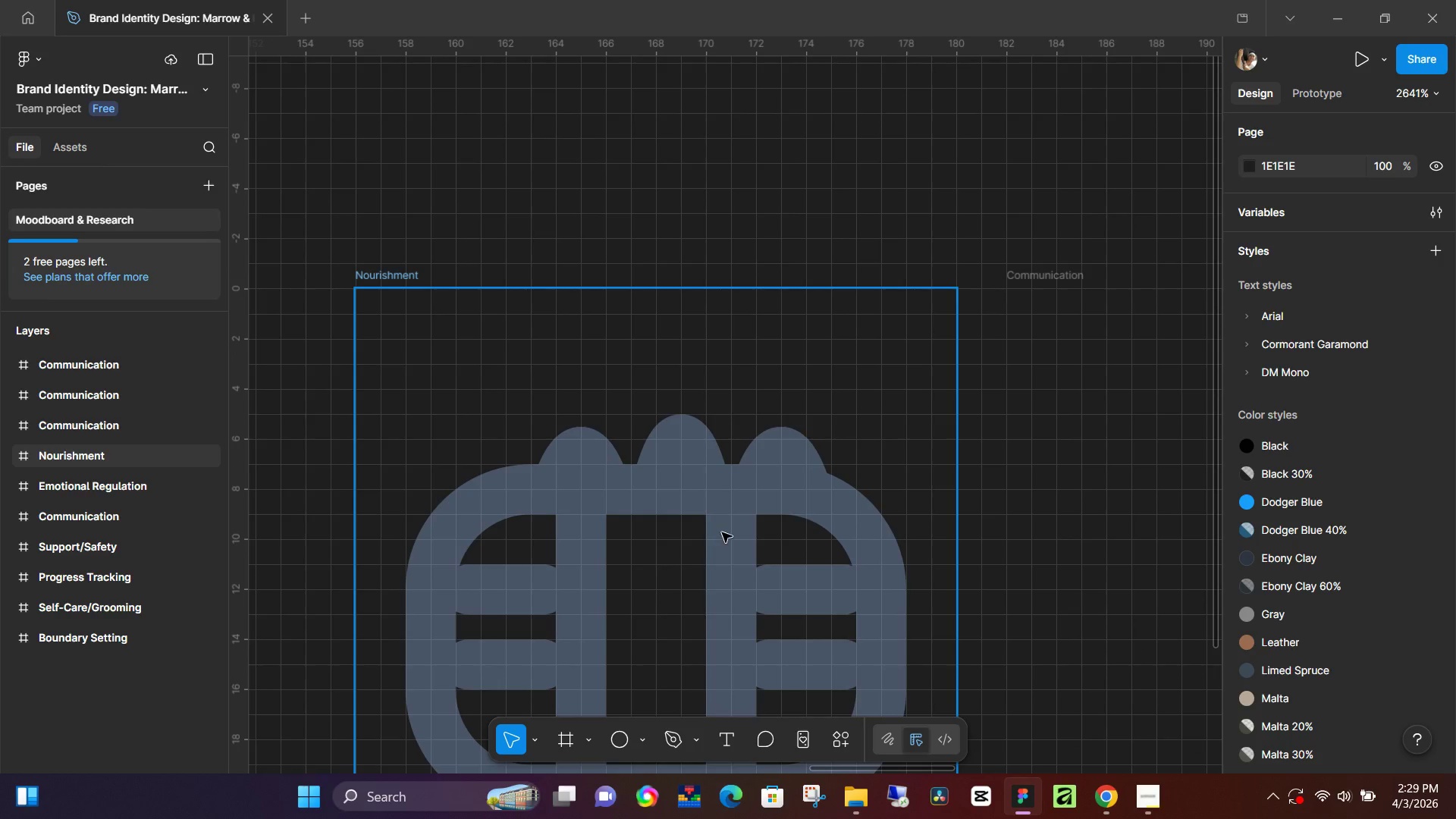 
hold_key(key=ControlLeft, duration=0.53)
hold_key(key=ControlLeft, duration=0.33)
scroll: coordinate [775, 580], scroll_direction: down, amount: 9.0
 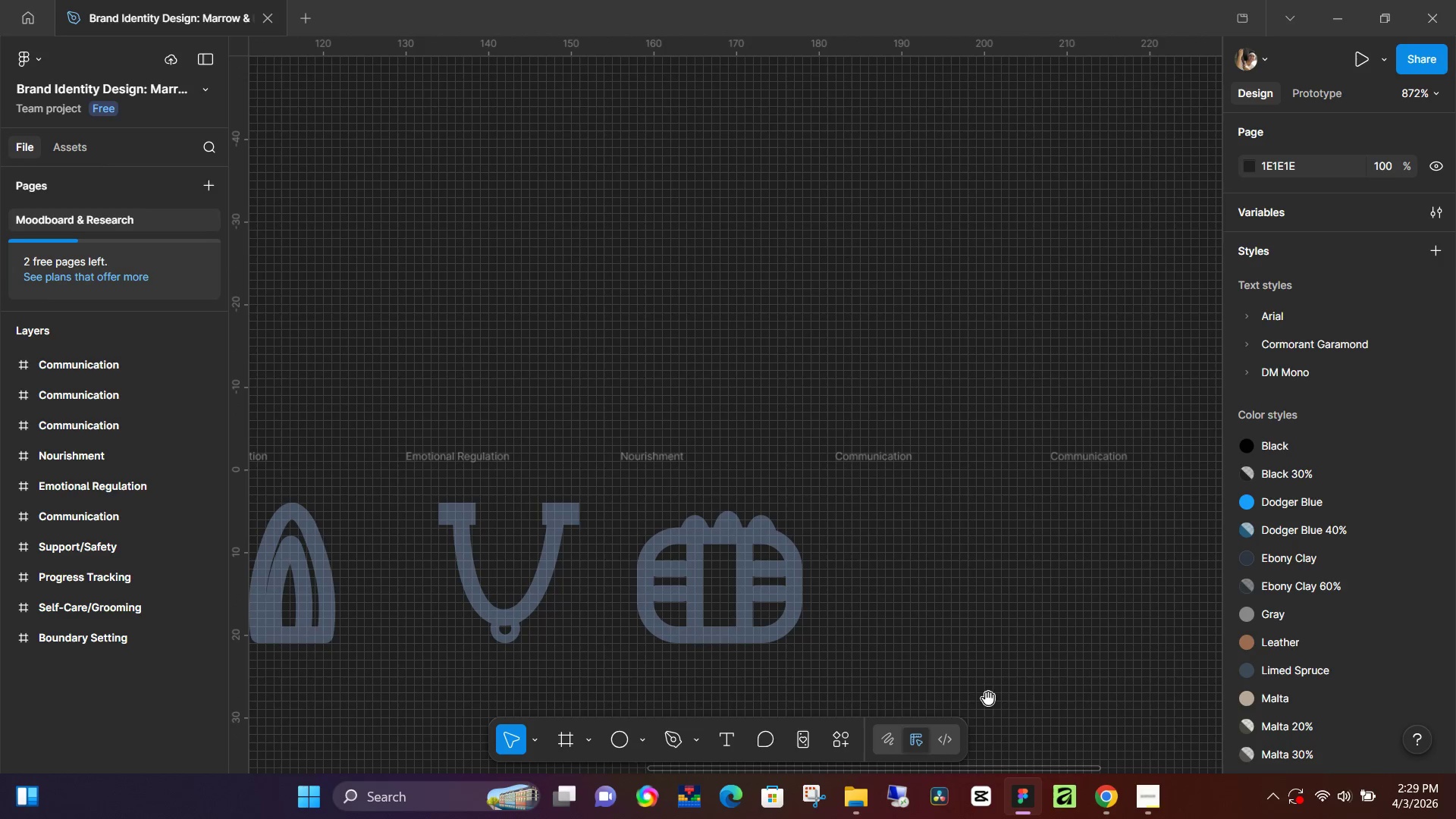 
hold_key(key=Space, duration=0.67)
 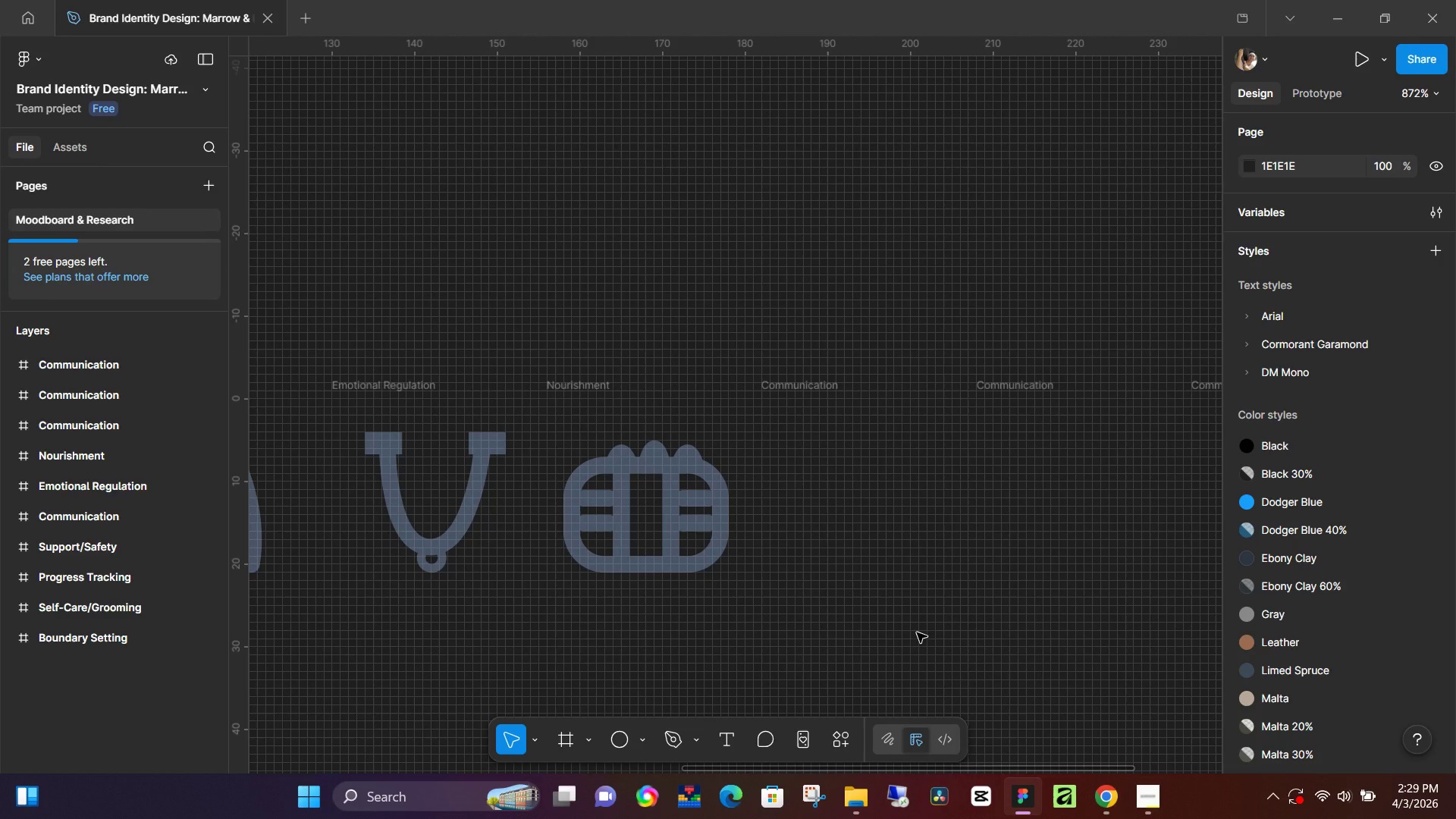 
left_click_drag(start_coordinate=[998, 710], to_coordinate=[924, 639])
 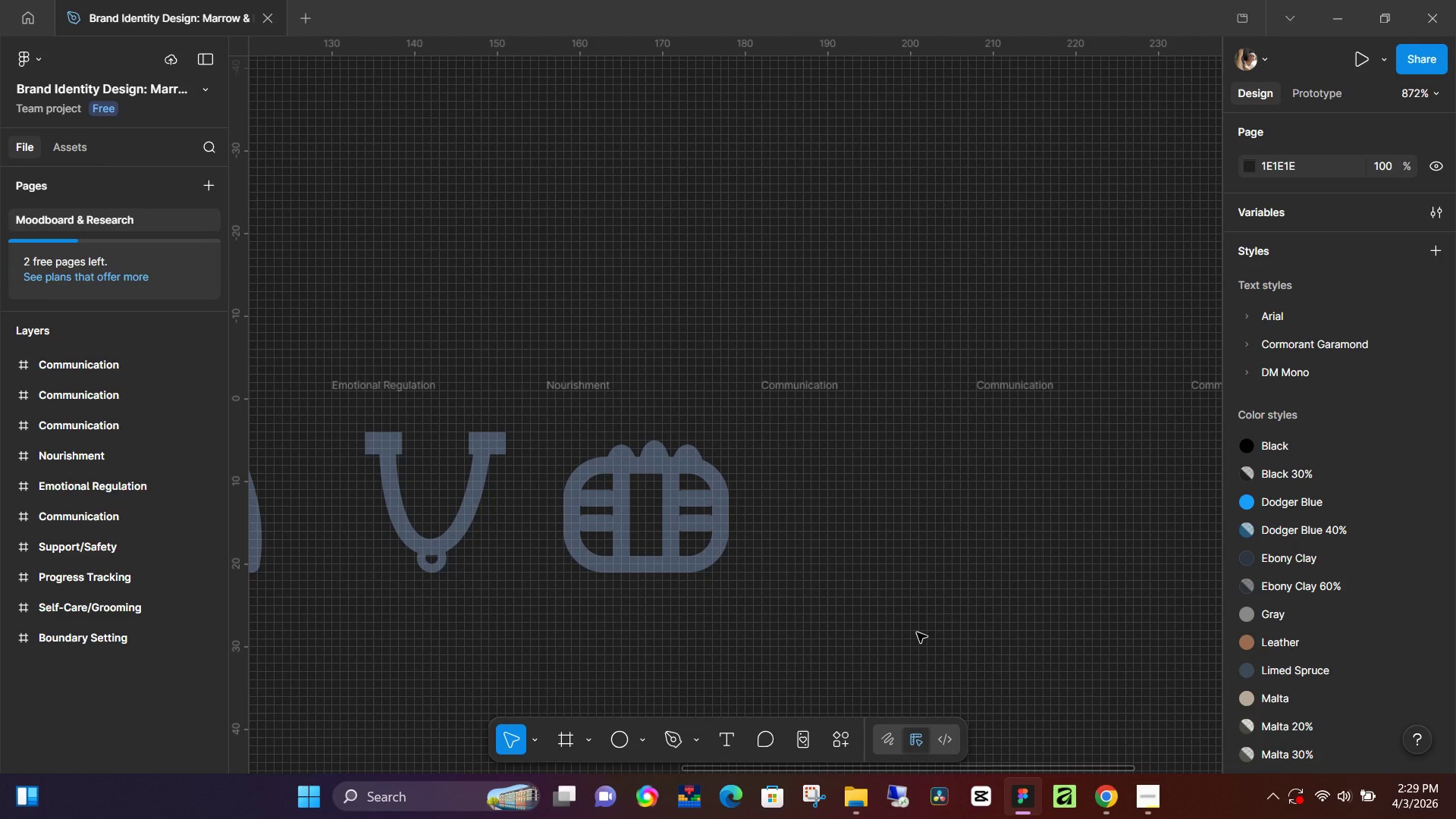 
wait(28.84)
 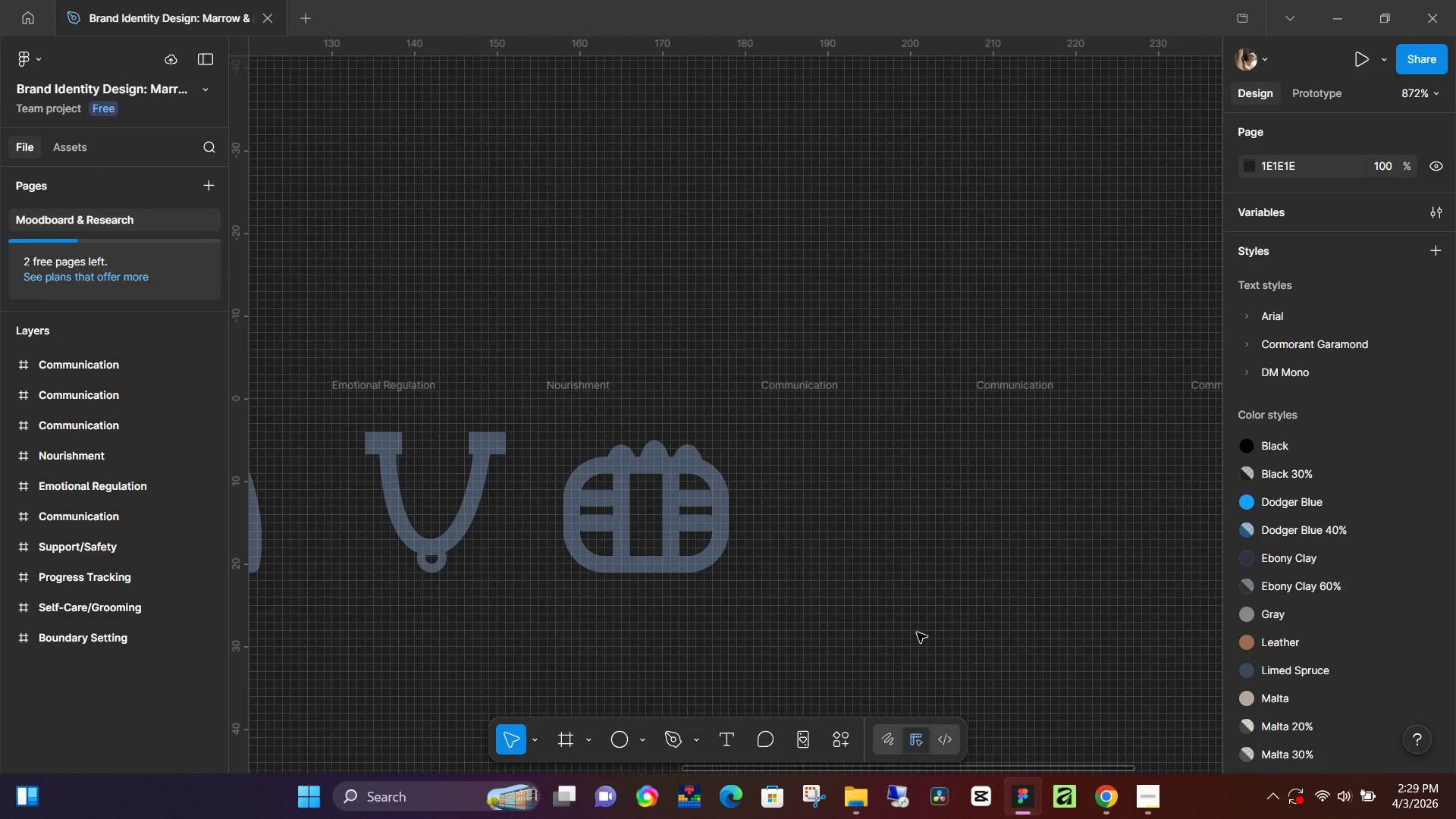 
left_click([1153, 799])